 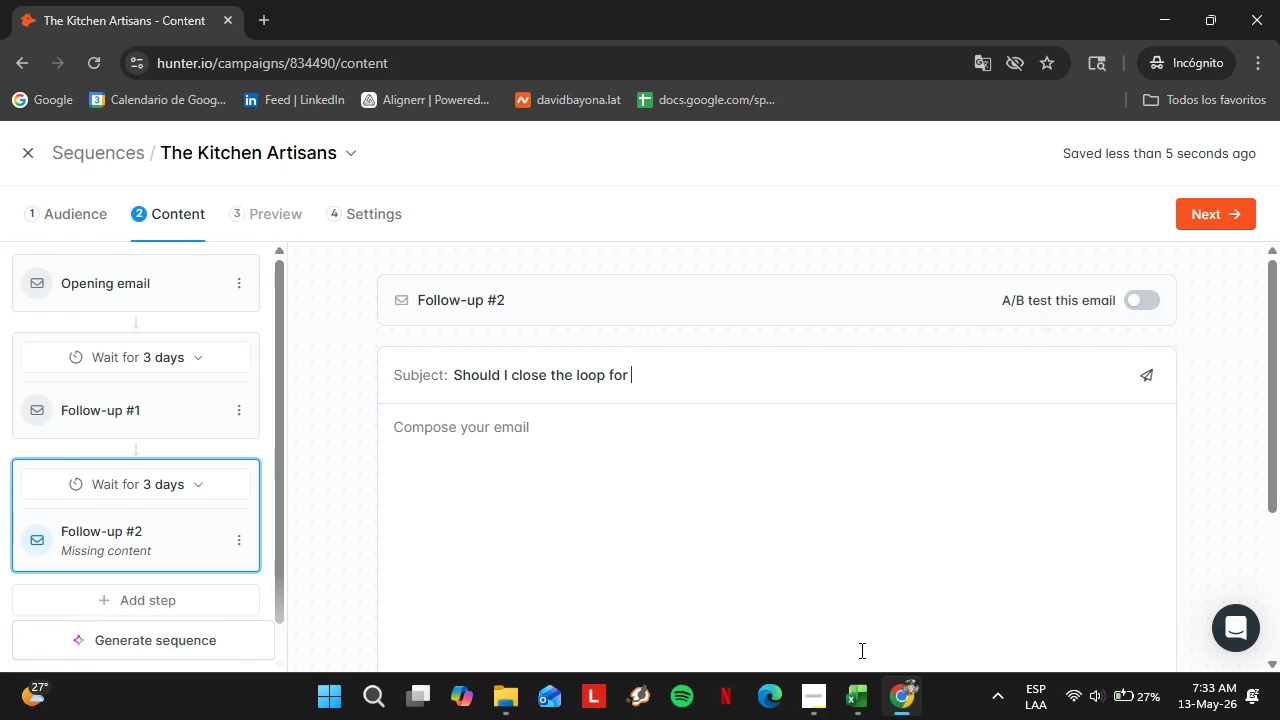 
scroll: coordinate [716, 475], scroll_direction: down, amount: 4.0
 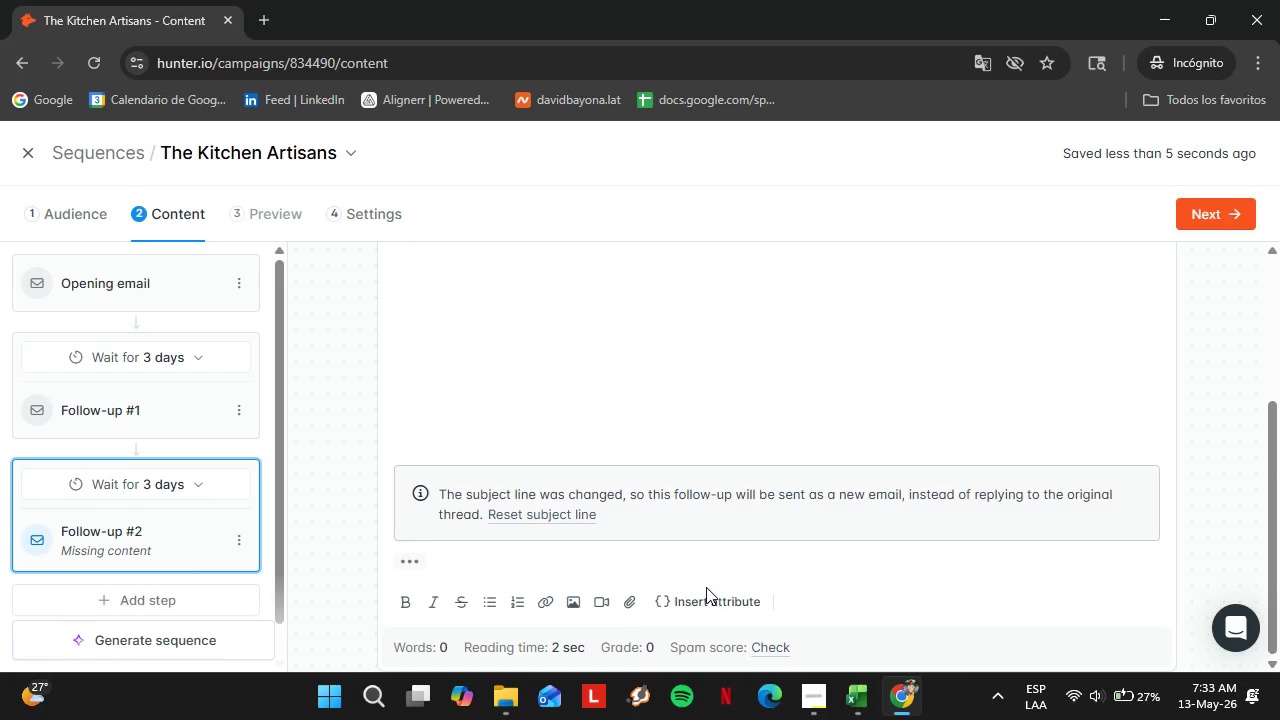 
double_click([702, 593])
 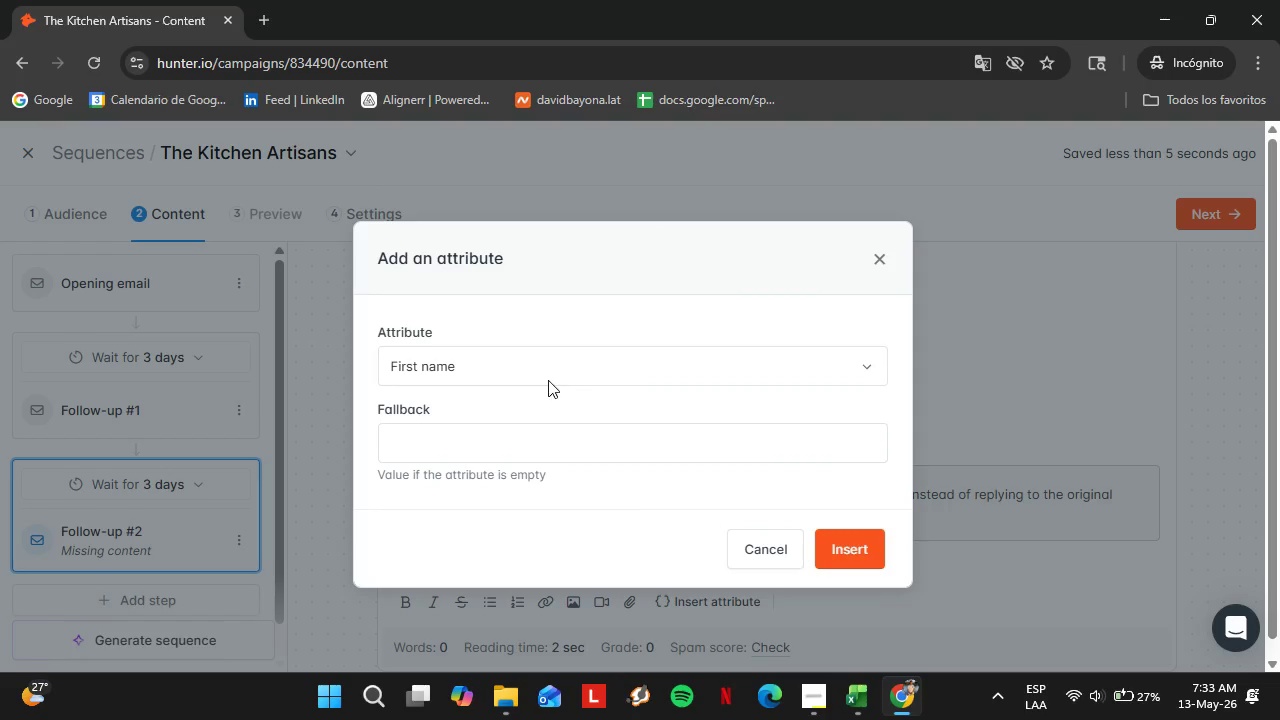 
left_click([526, 372])
 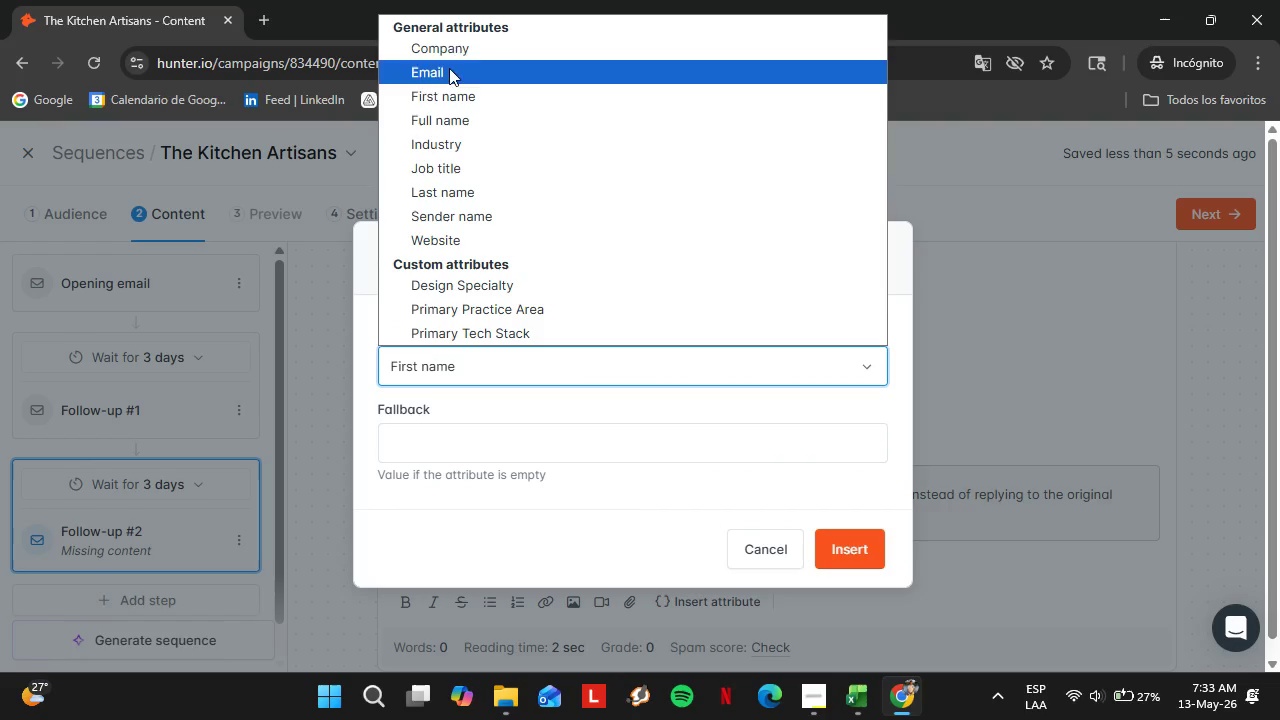 
left_click([446, 56])
 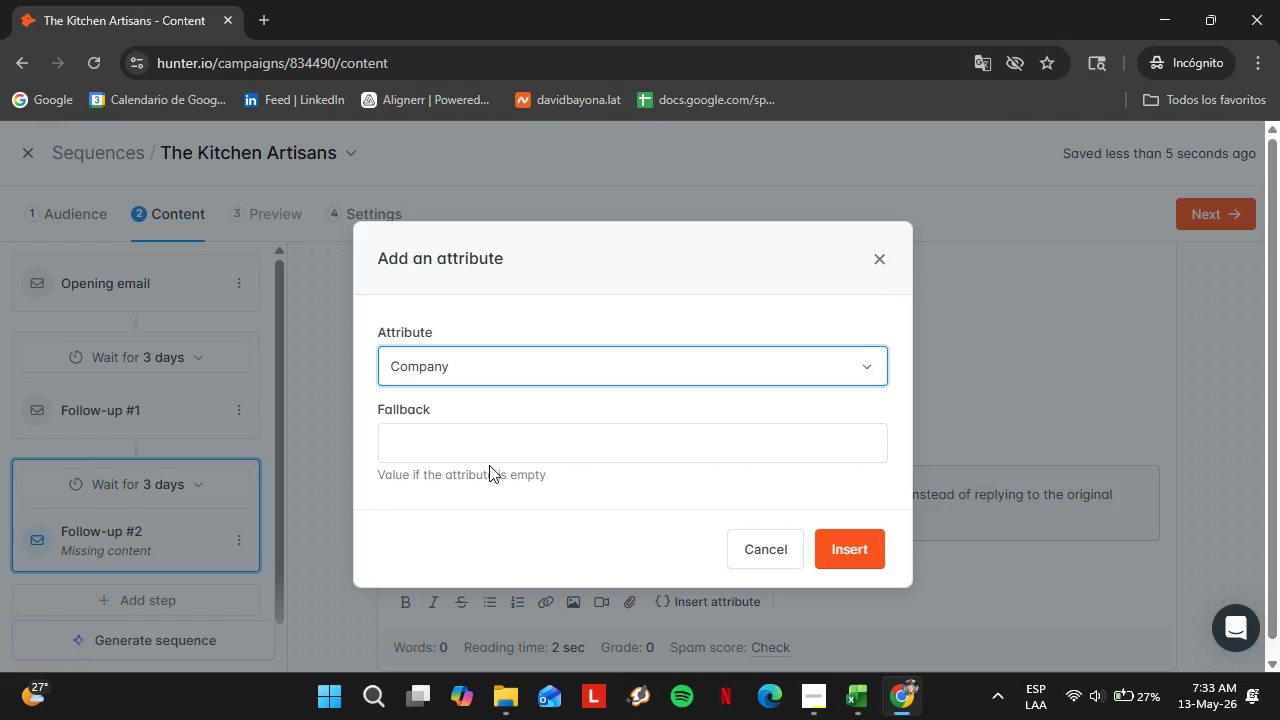 
left_click([510, 325])
 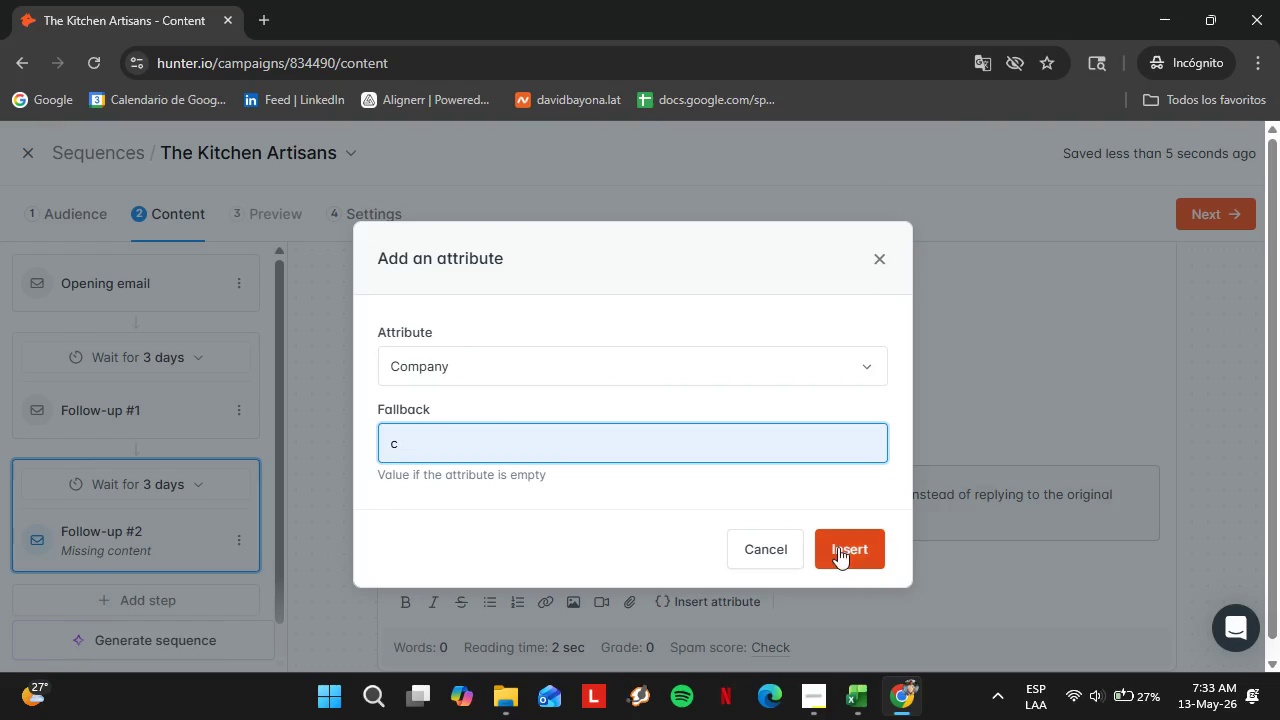 
left_click([838, 547])
 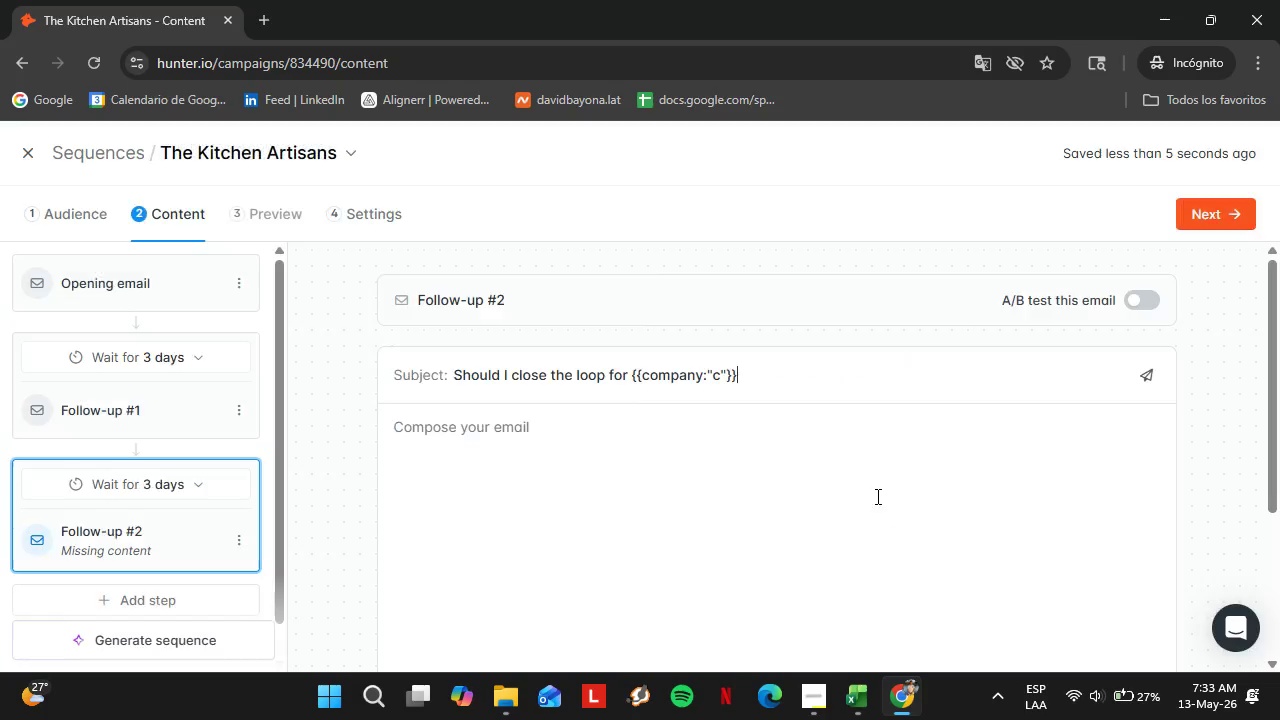 
left_click([718, 391])
 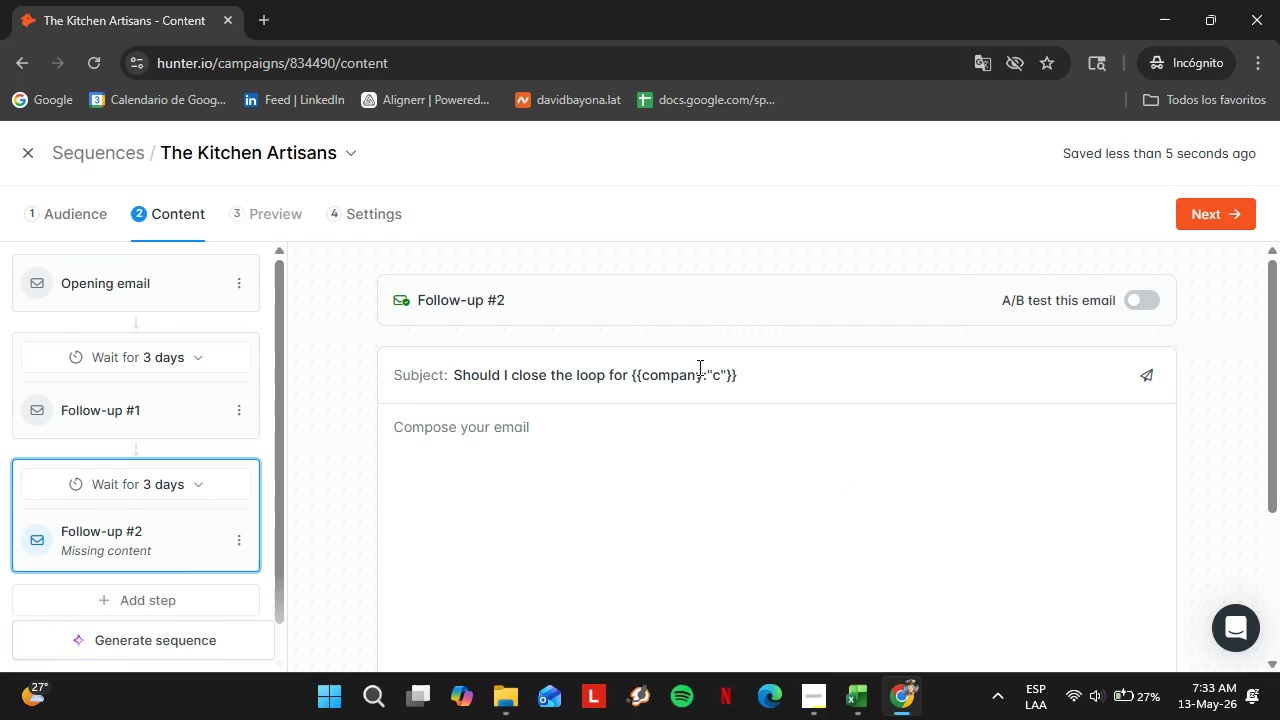 
scroll: coordinate [874, 495], scroll_direction: up, amount: 2.0
 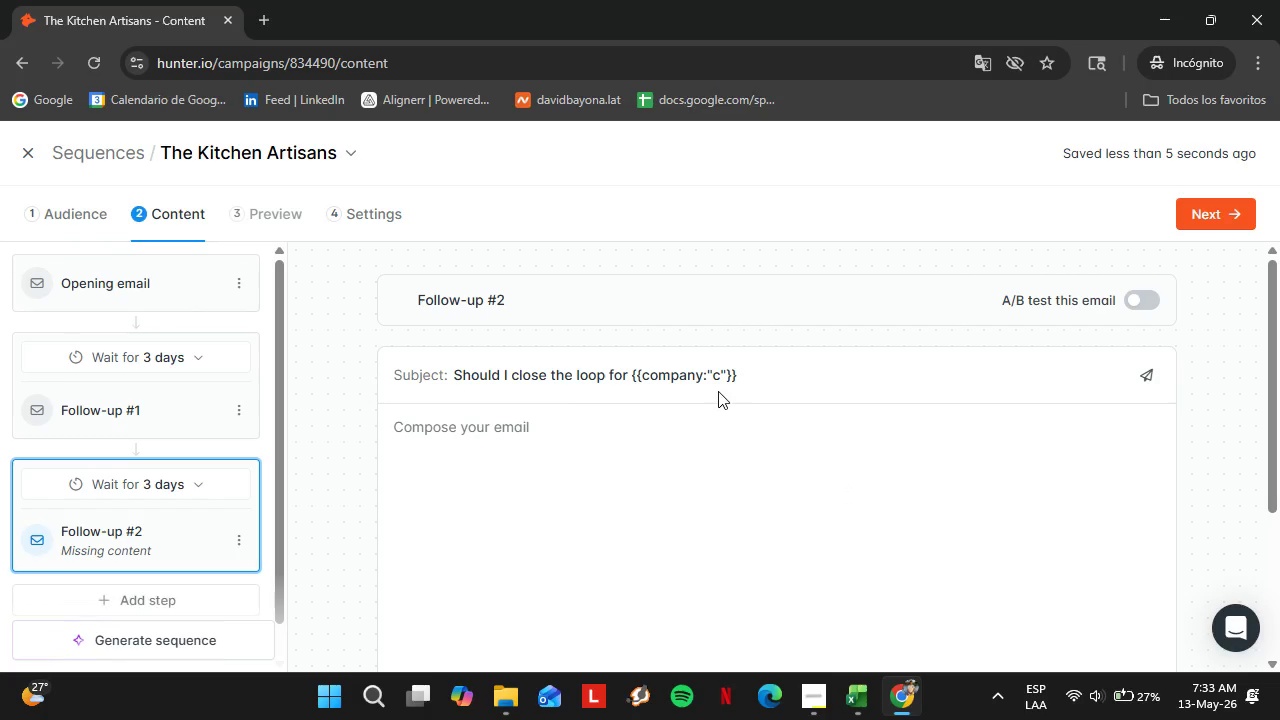 
left_click_drag(start_coordinate=[698, 367], to_coordinate=[708, 368])
 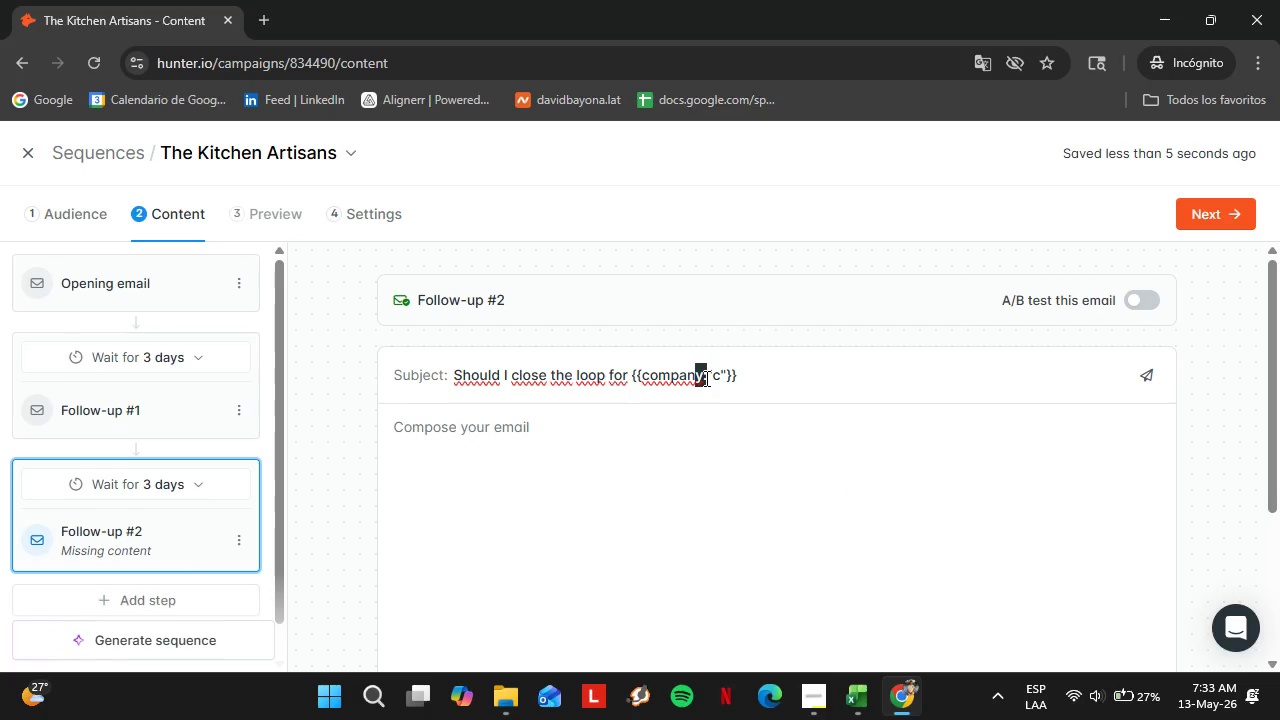 
left_click([705, 378])
 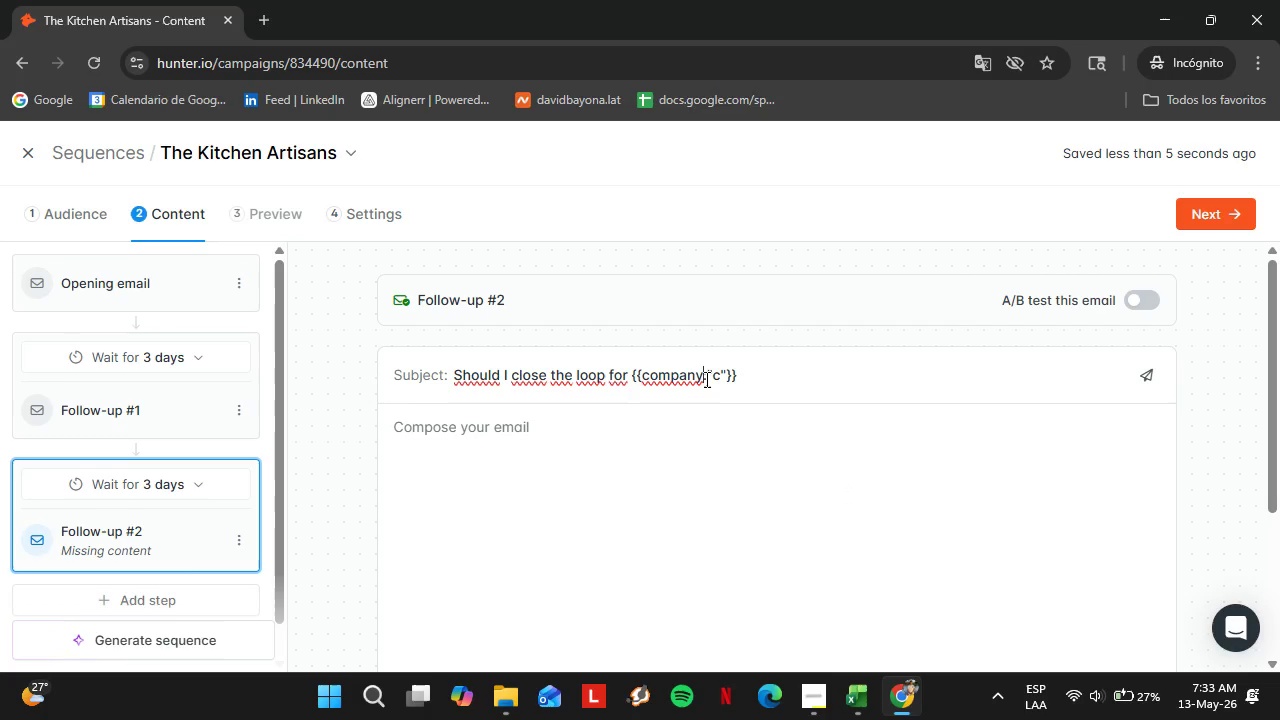 
left_click_drag(start_coordinate=[705, 379], to_coordinate=[724, 379])
 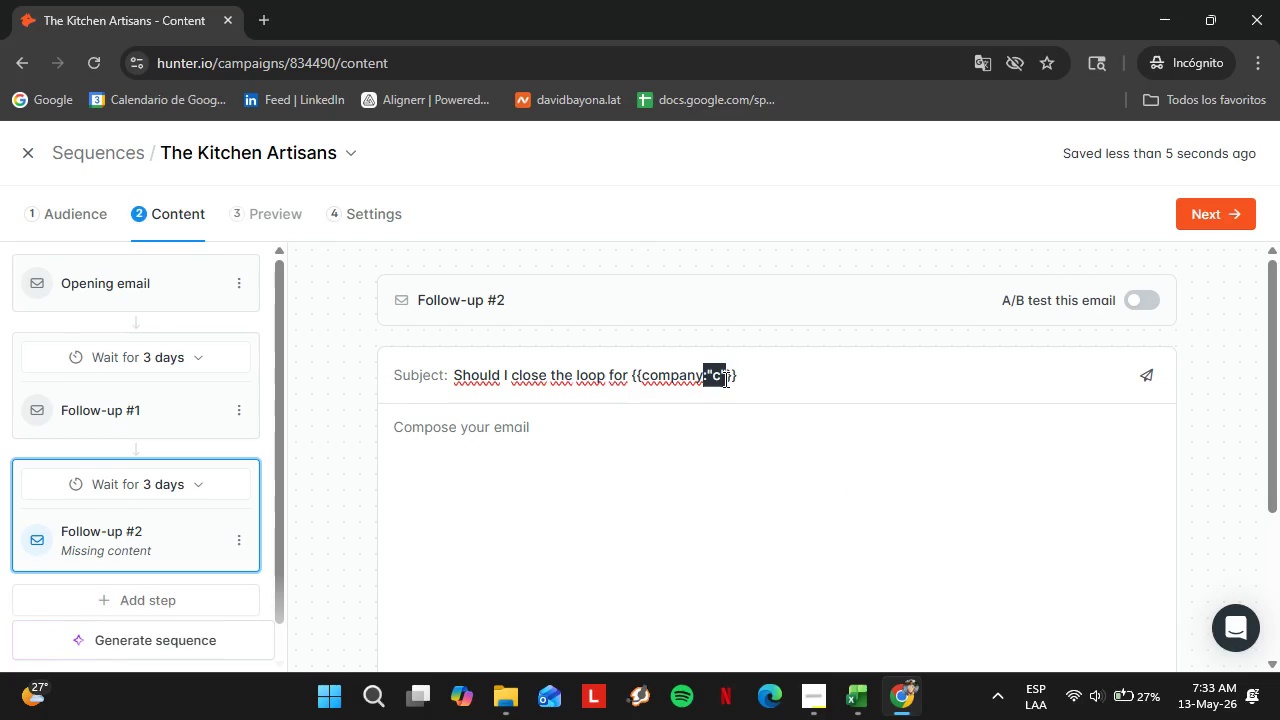 
key(Backspace)
 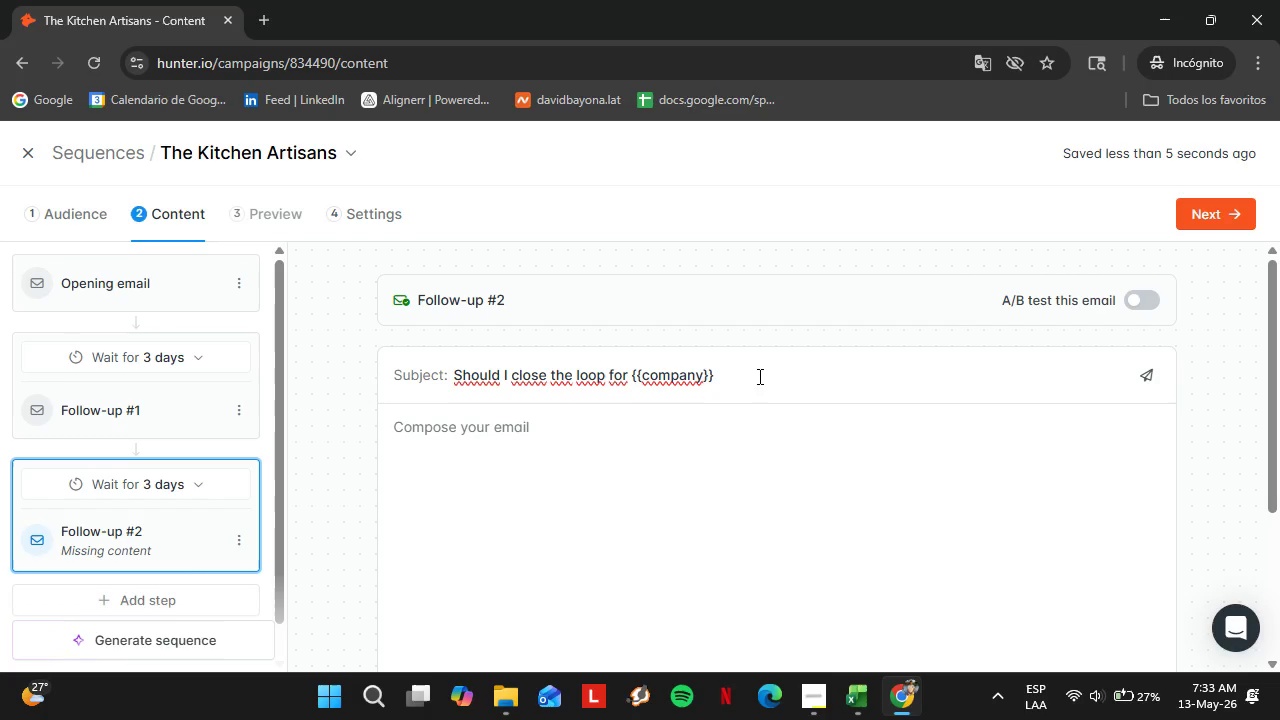 
left_click([779, 374])
 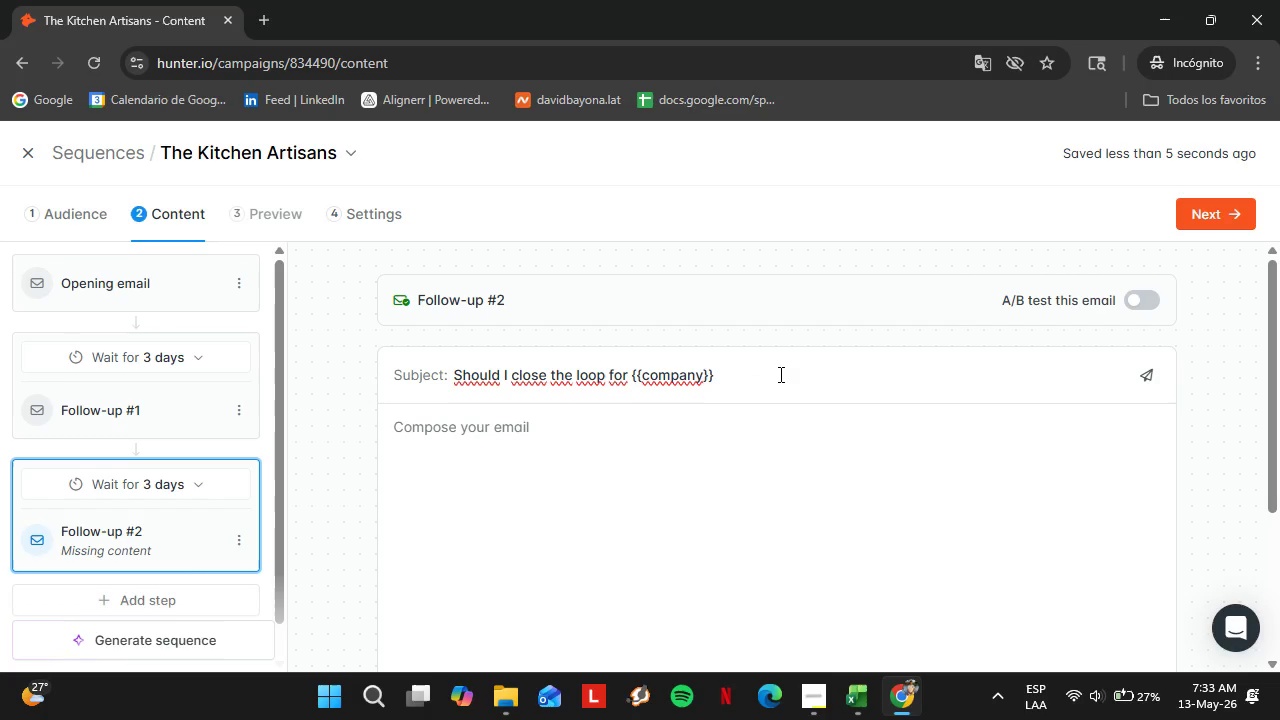 
key(Shift+BracketLeft)
 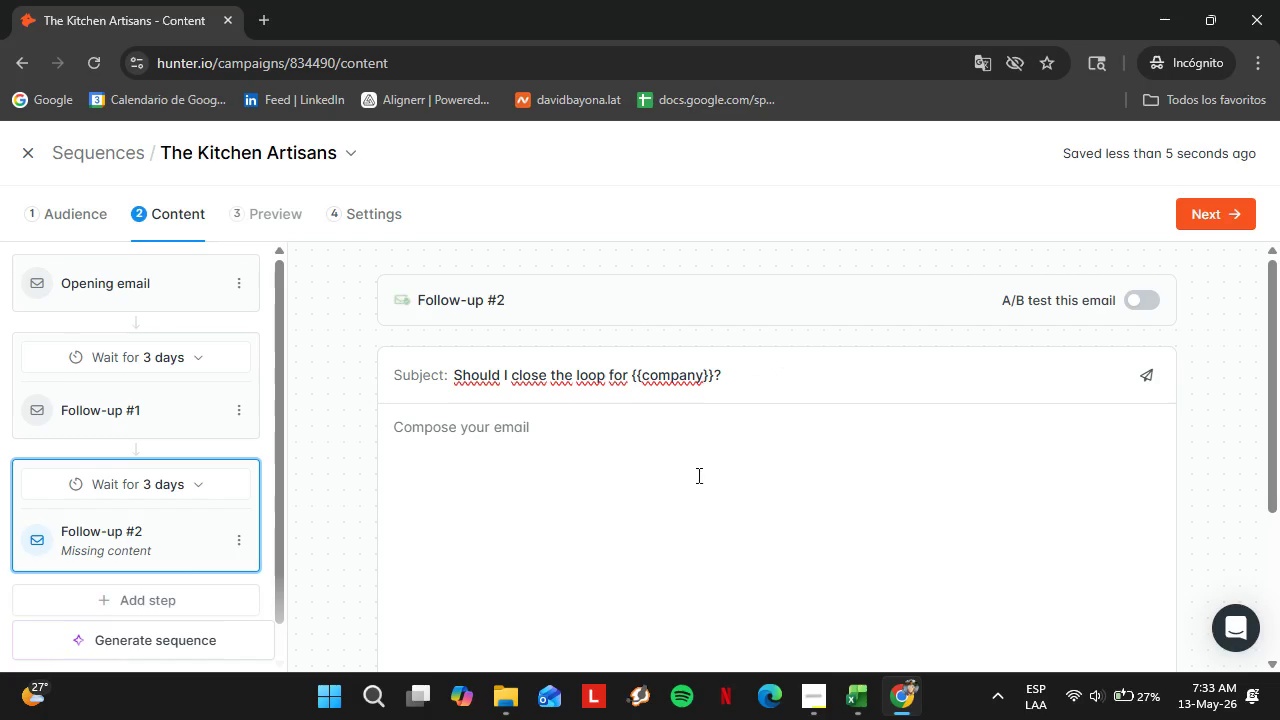 
left_click([601, 430])
 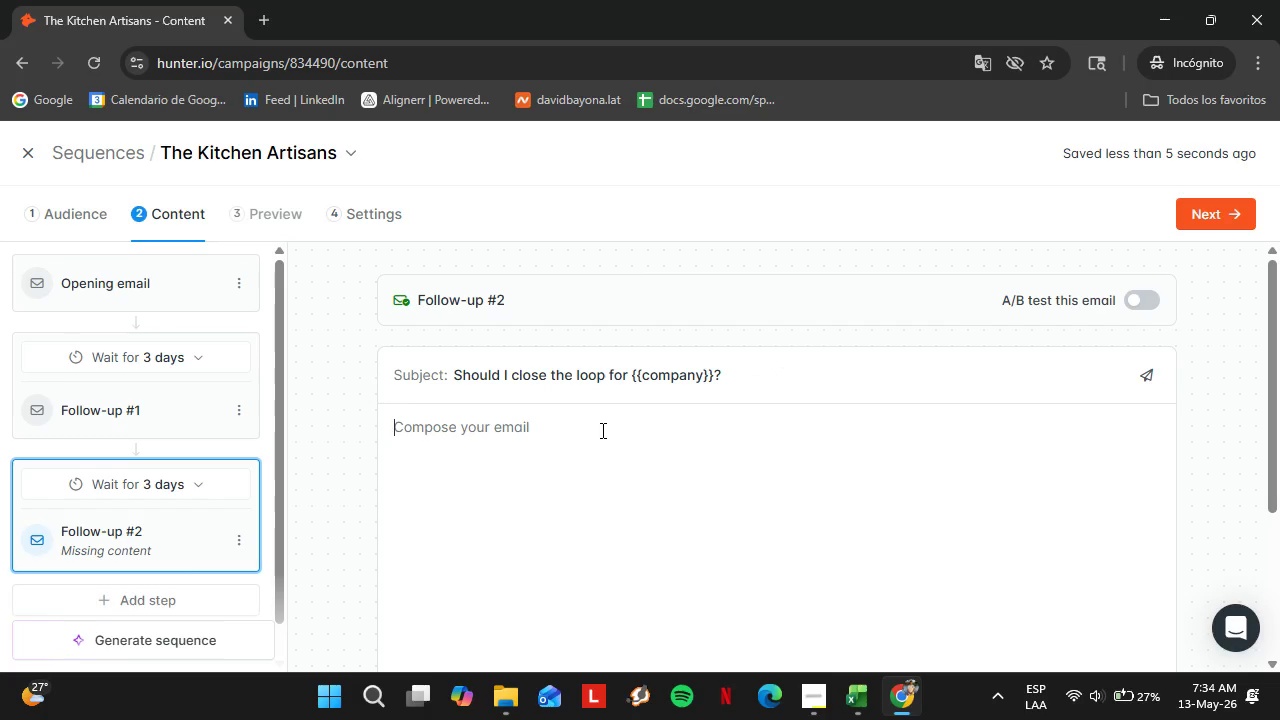 
type(Hi )
 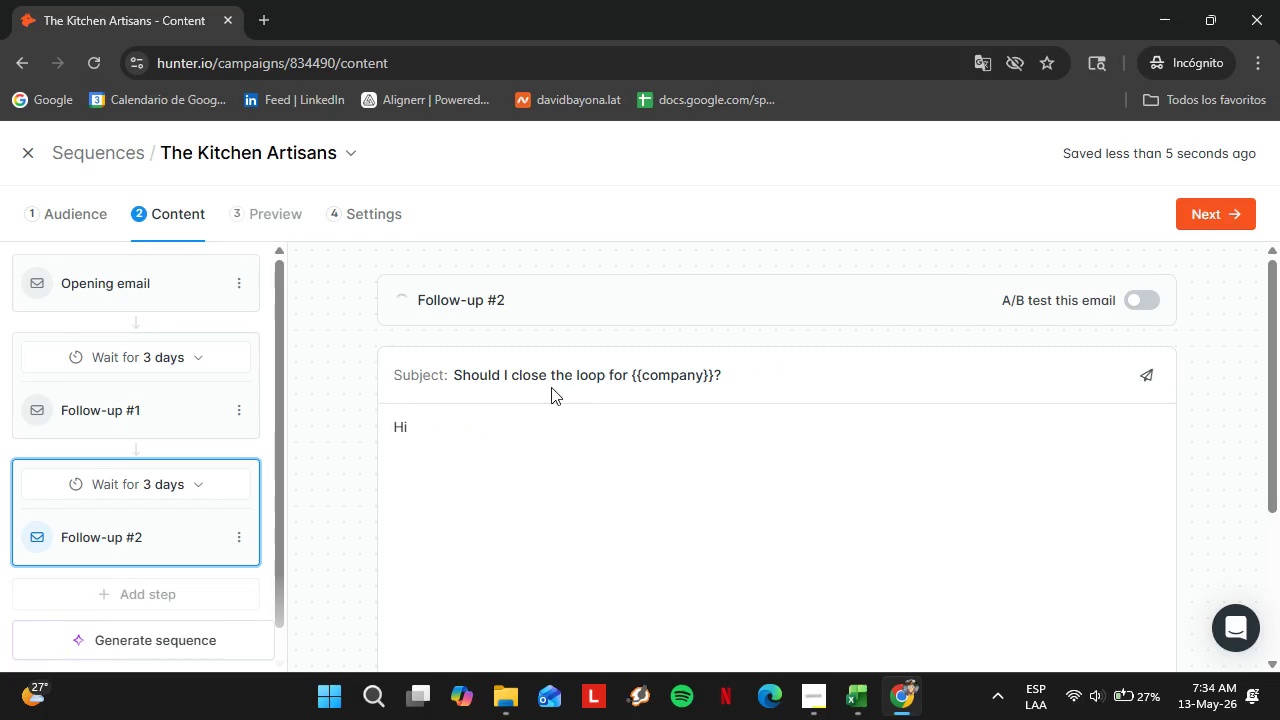 
scroll: coordinate [639, 442], scroll_direction: down, amount: 4.0
 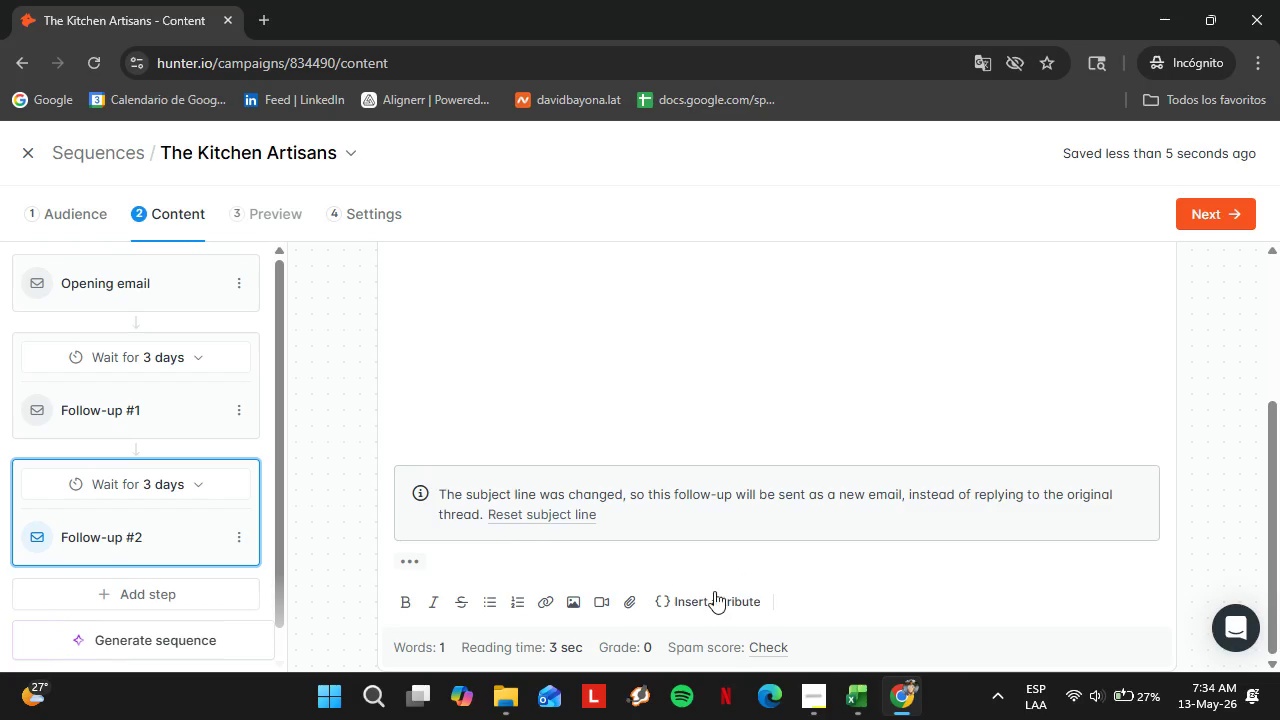 
left_click([714, 591])
 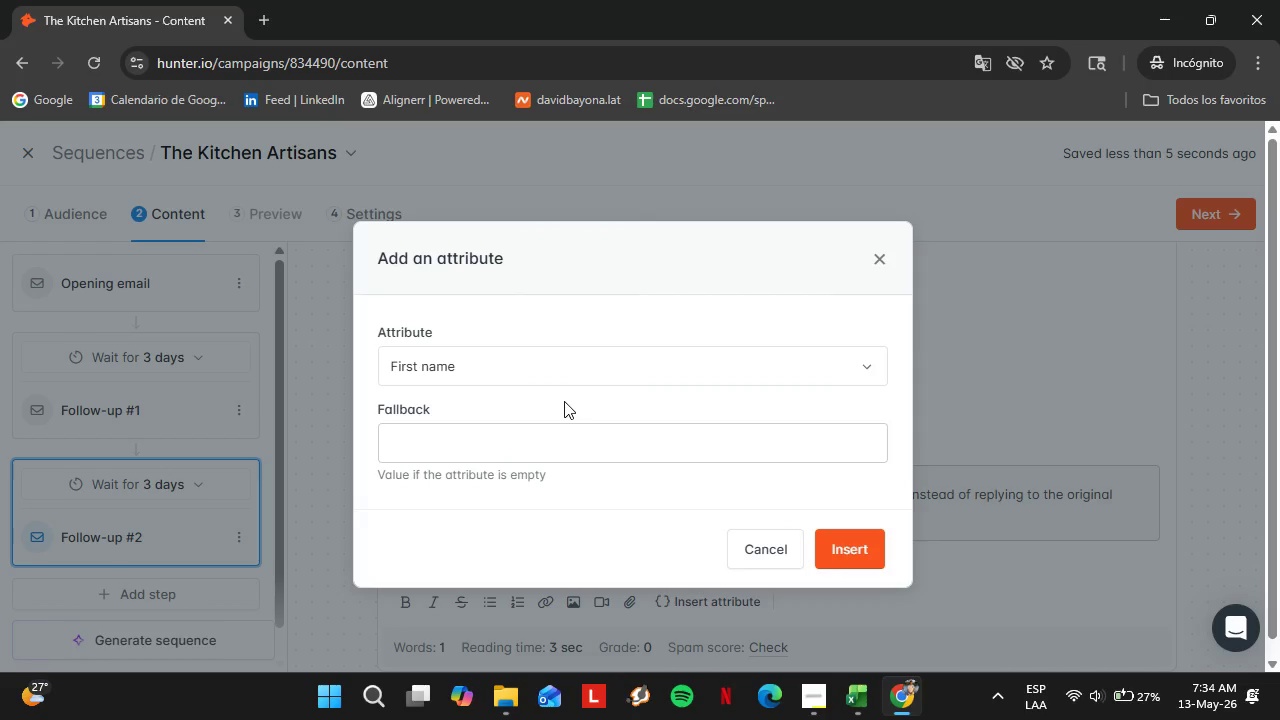 
left_click([490, 452])
 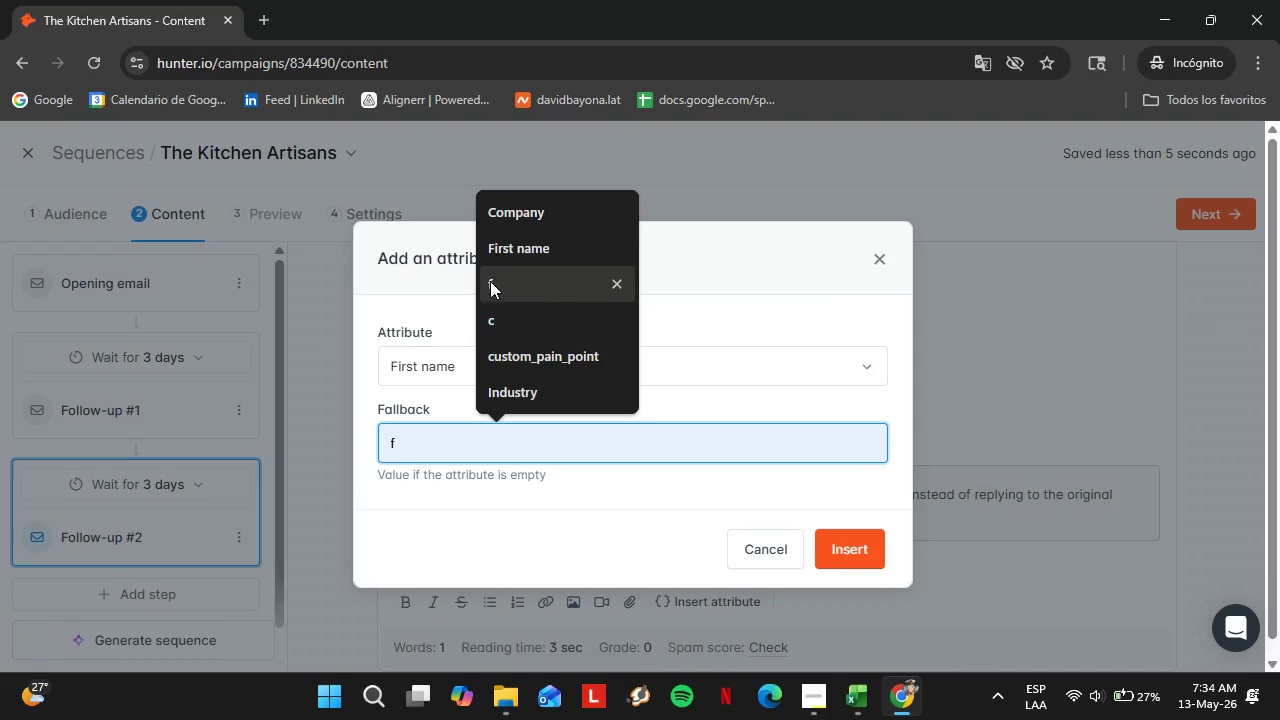 
left_click([490, 281])
 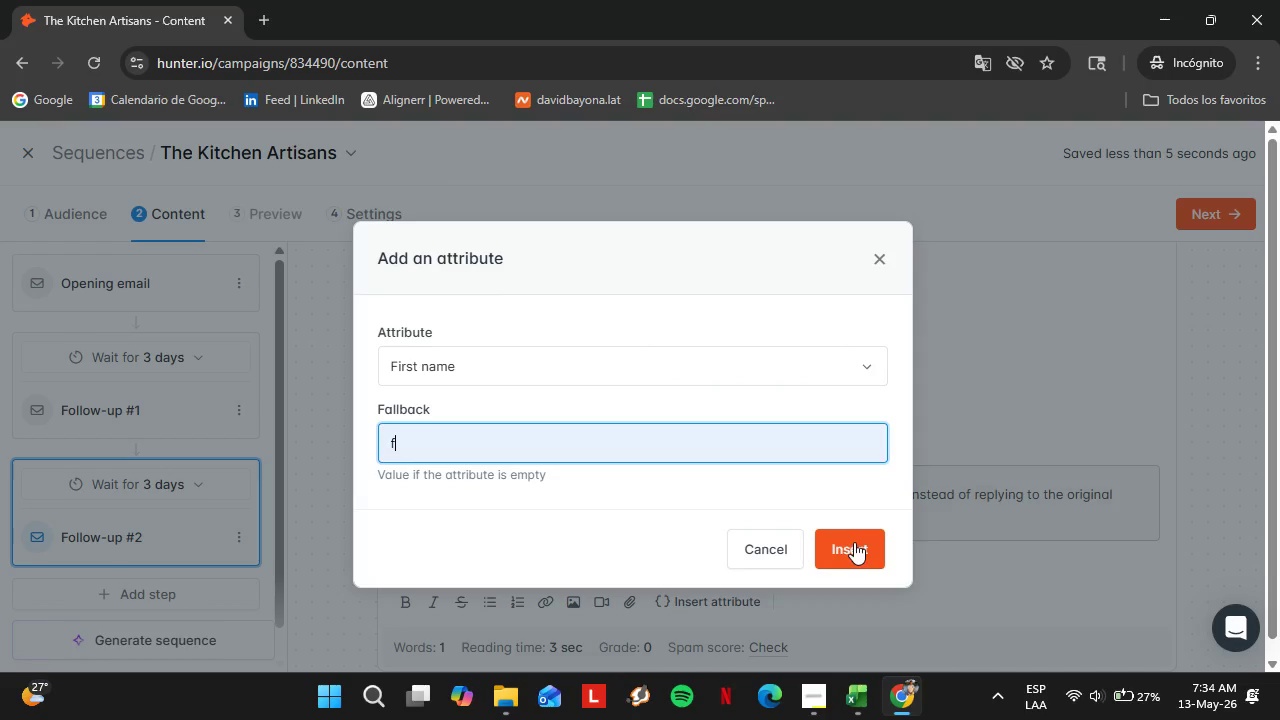 
left_click([858, 549])
 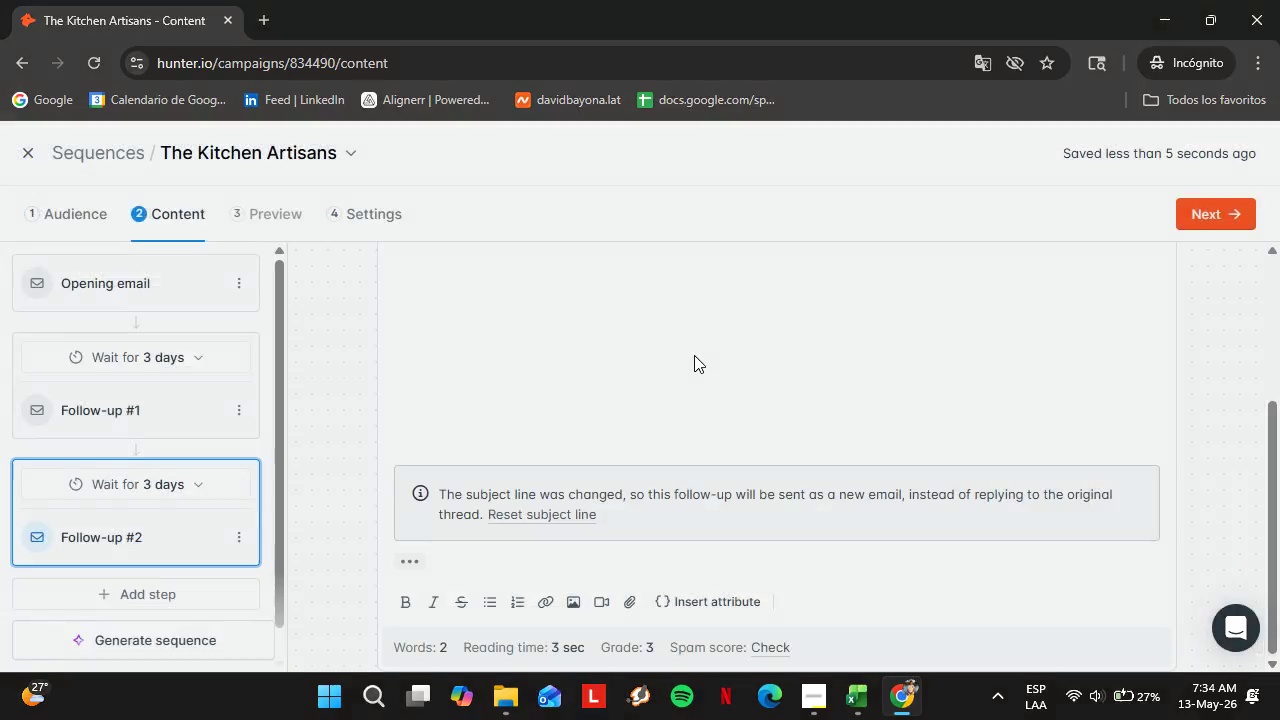 
scroll: coordinate [694, 355], scroll_direction: up, amount: 2.0
 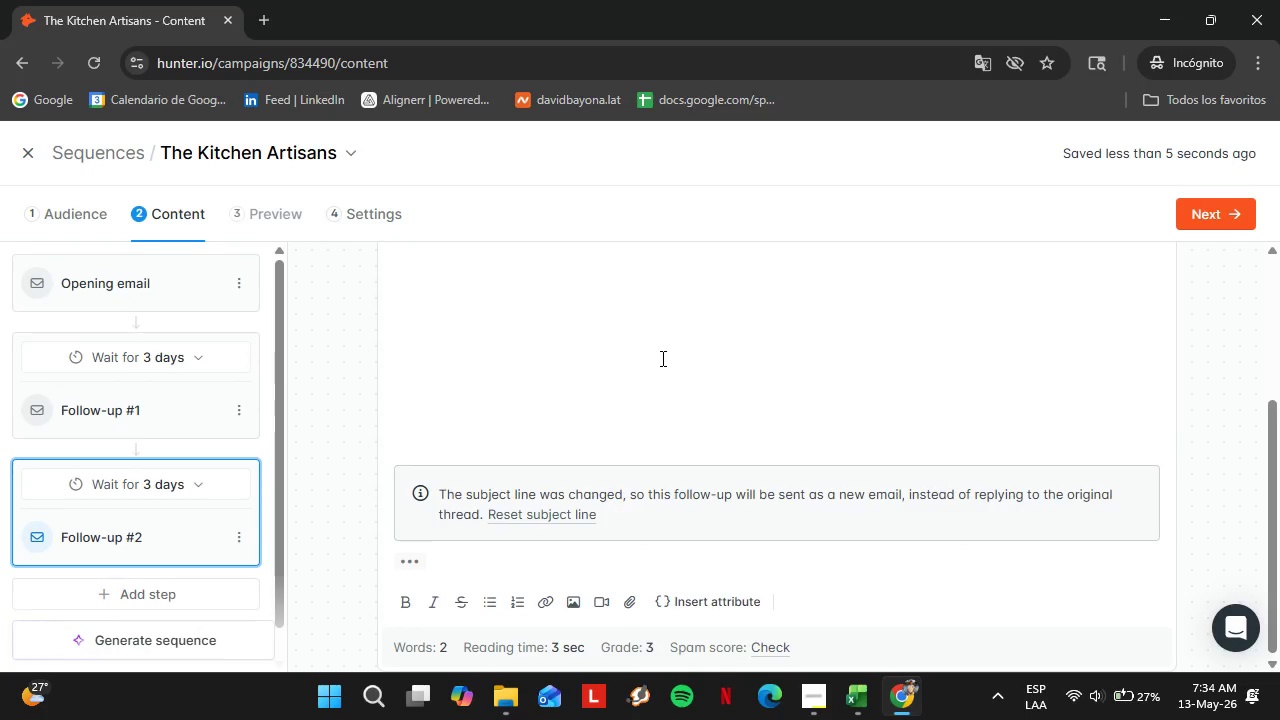 
left_click([575, 389])
 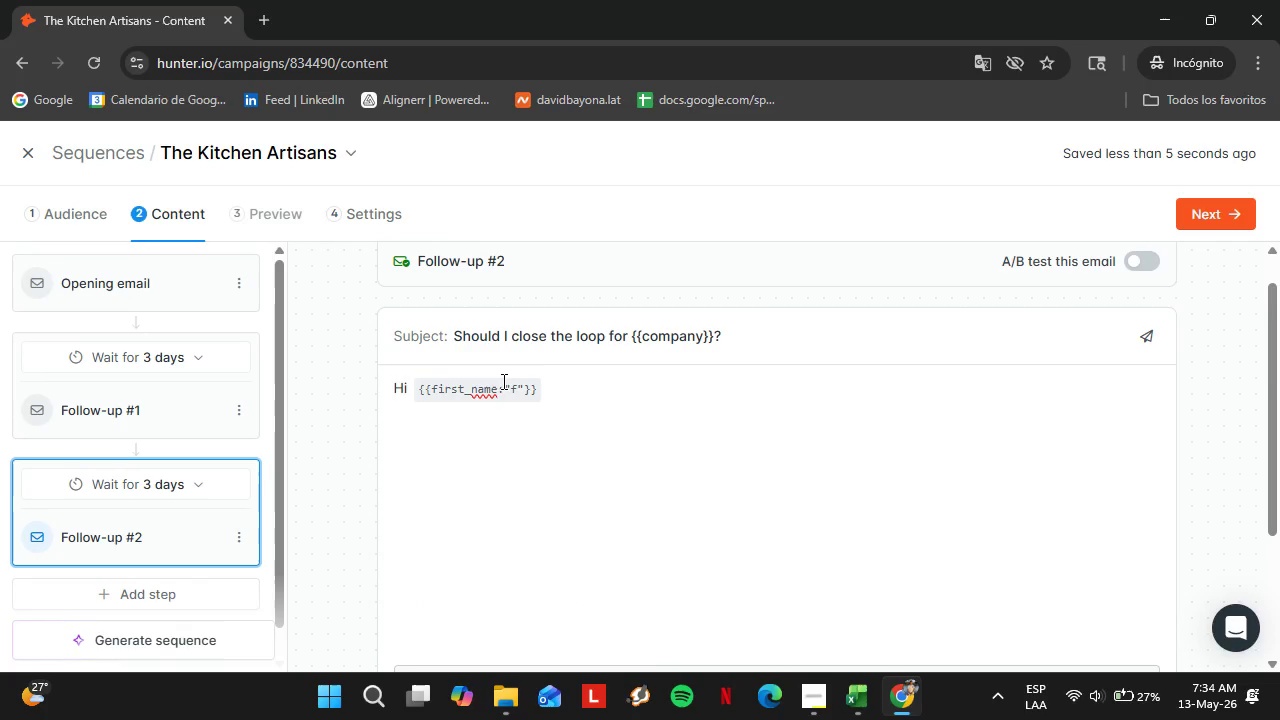 
scroll: coordinate [661, 358], scroll_direction: up, amount: 2.0
 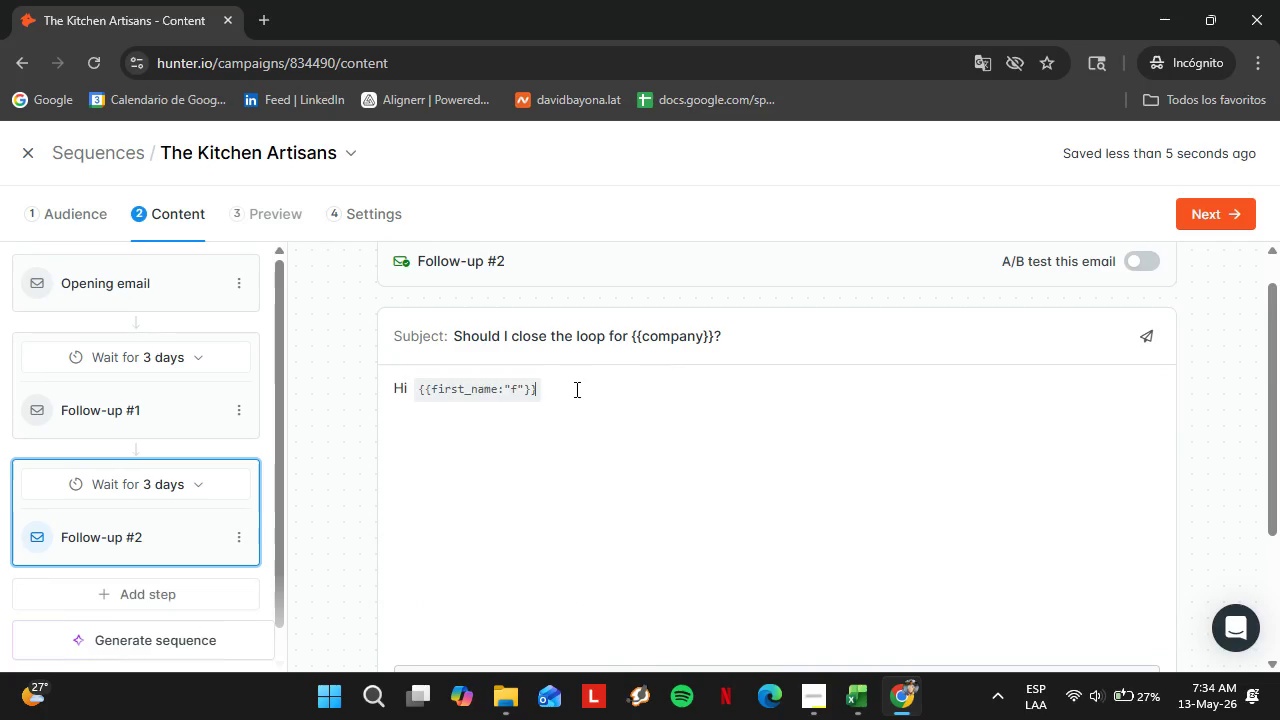 
left_click_drag(start_coordinate=[498, 383], to_coordinate=[523, 383])
 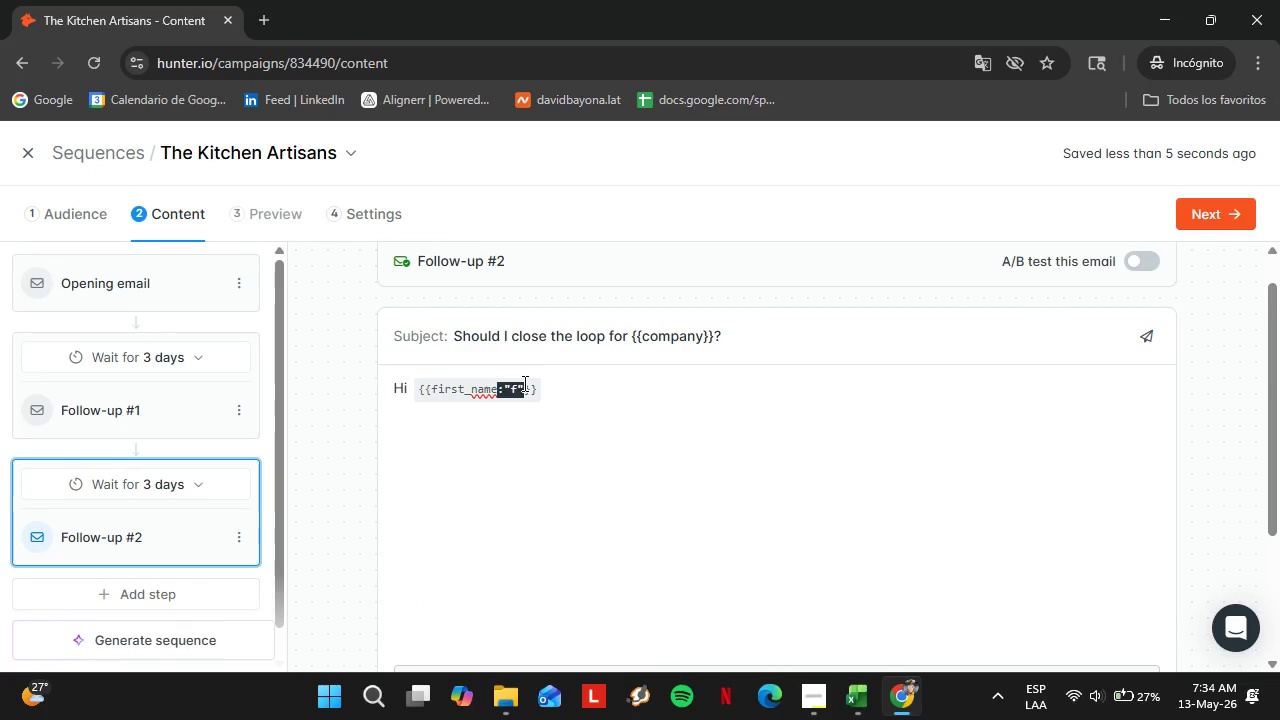 
key(Backspace)
 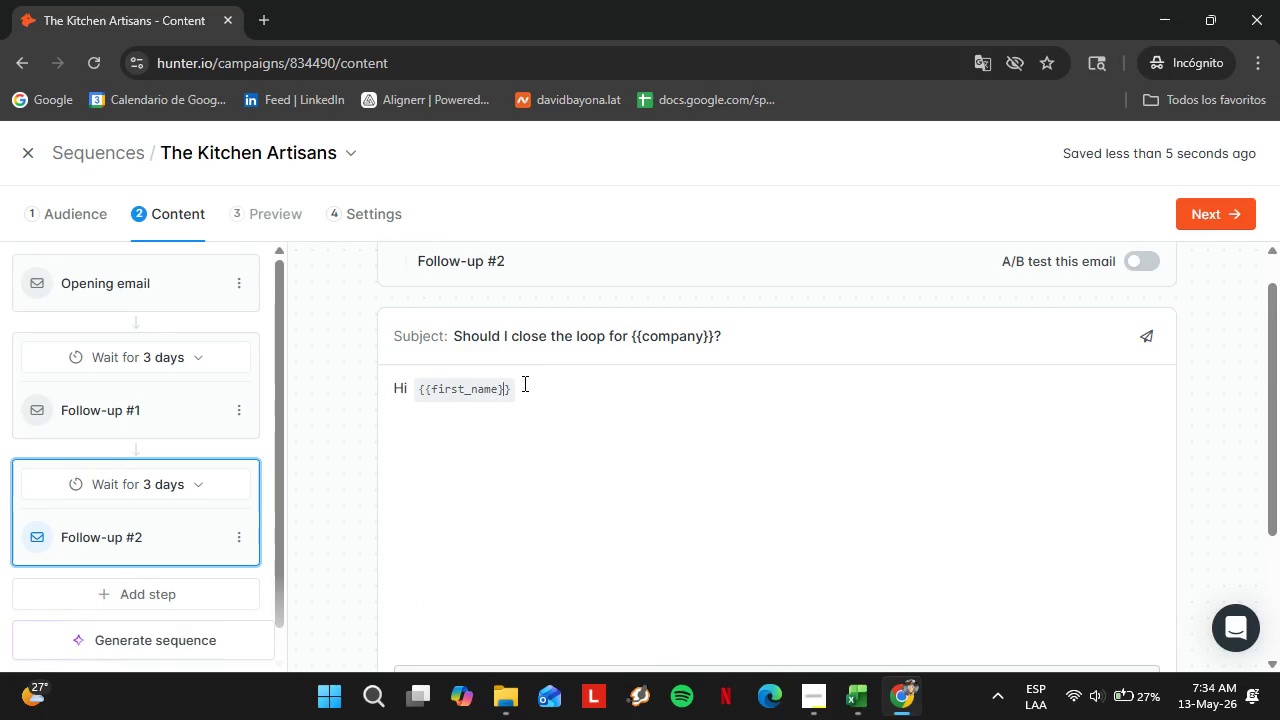 
hold_key(key=ArrowRight, duration=0.55)
 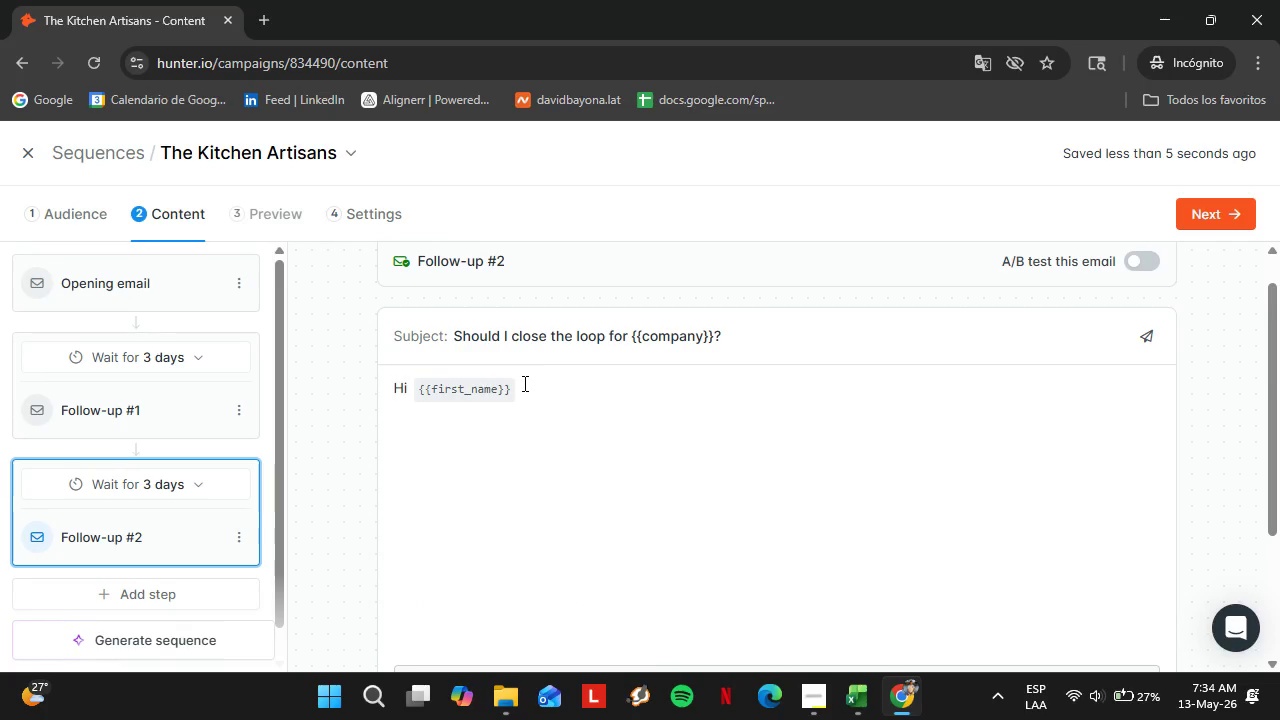 
key(Comma)
 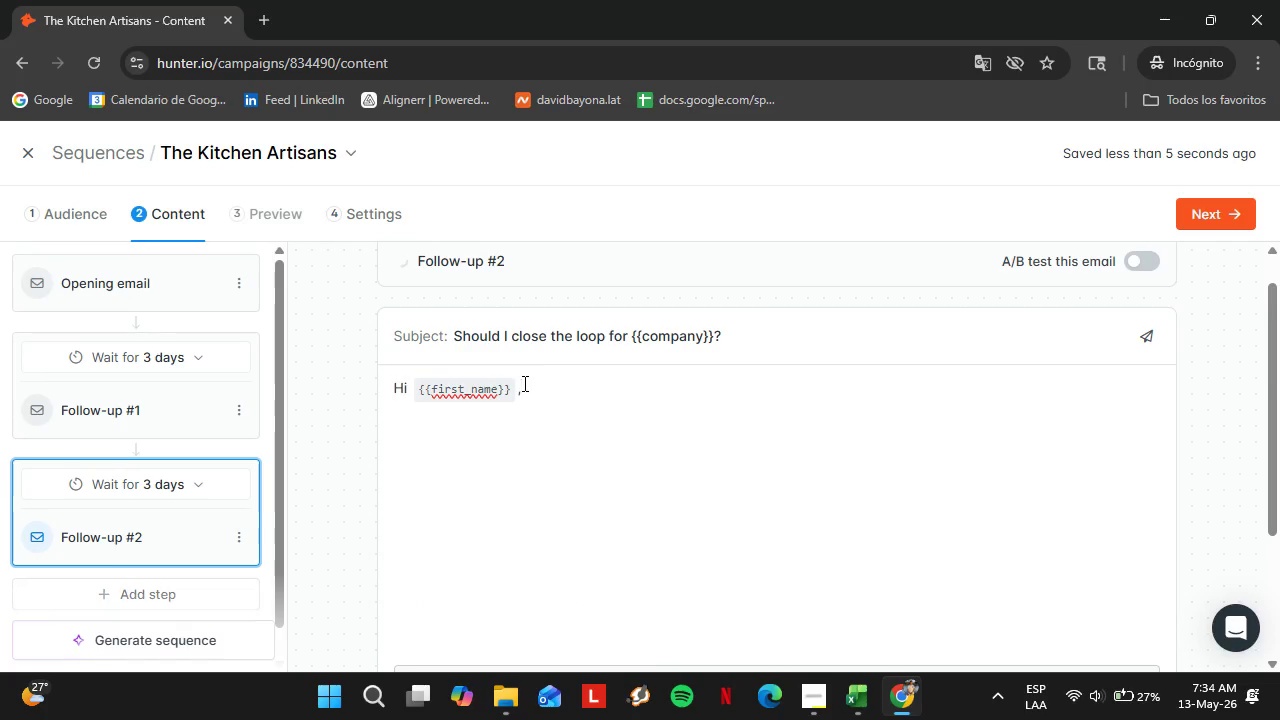 
key(Shift+Enter)
 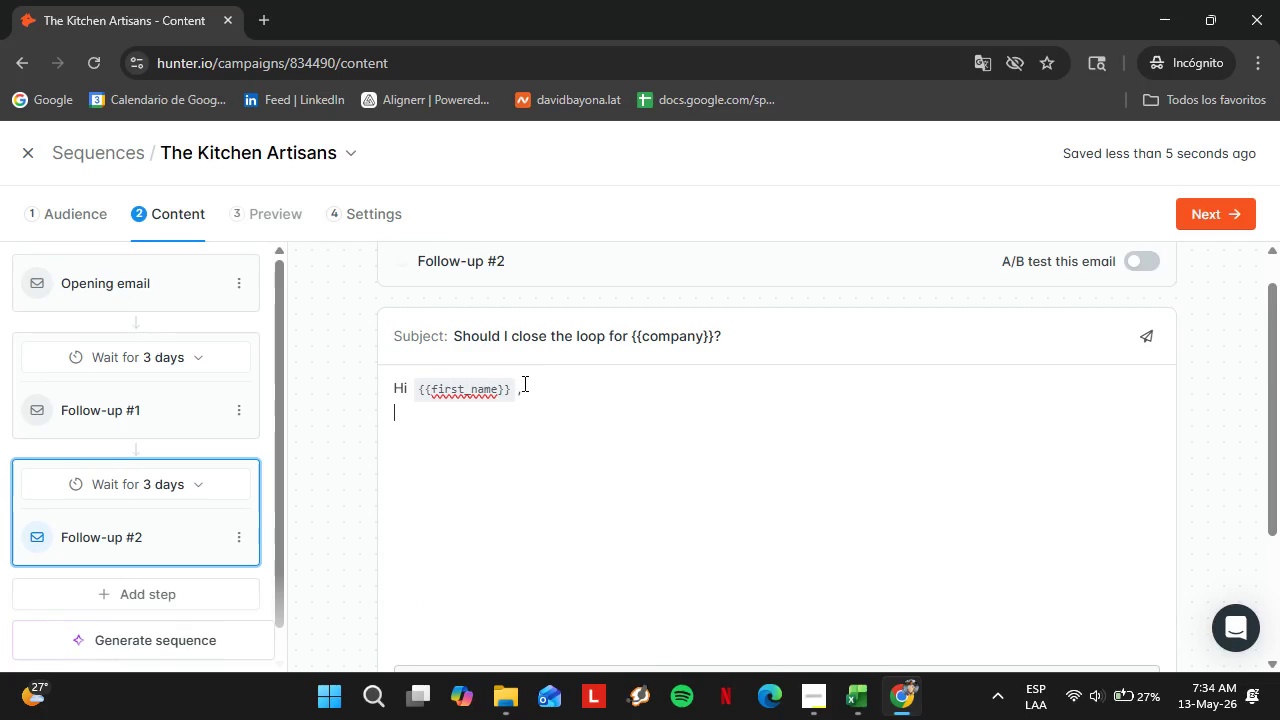 
key(Shift+Enter)
 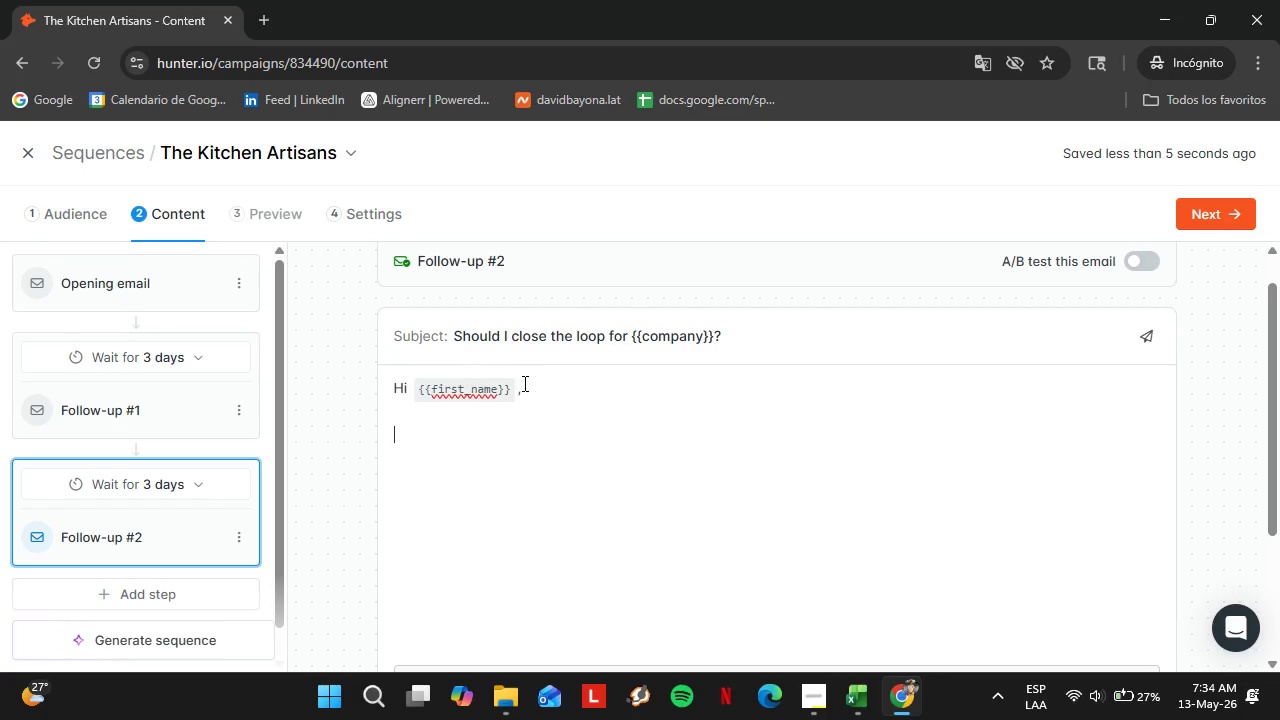 
type(I know things get busy, so I wanted to send)
 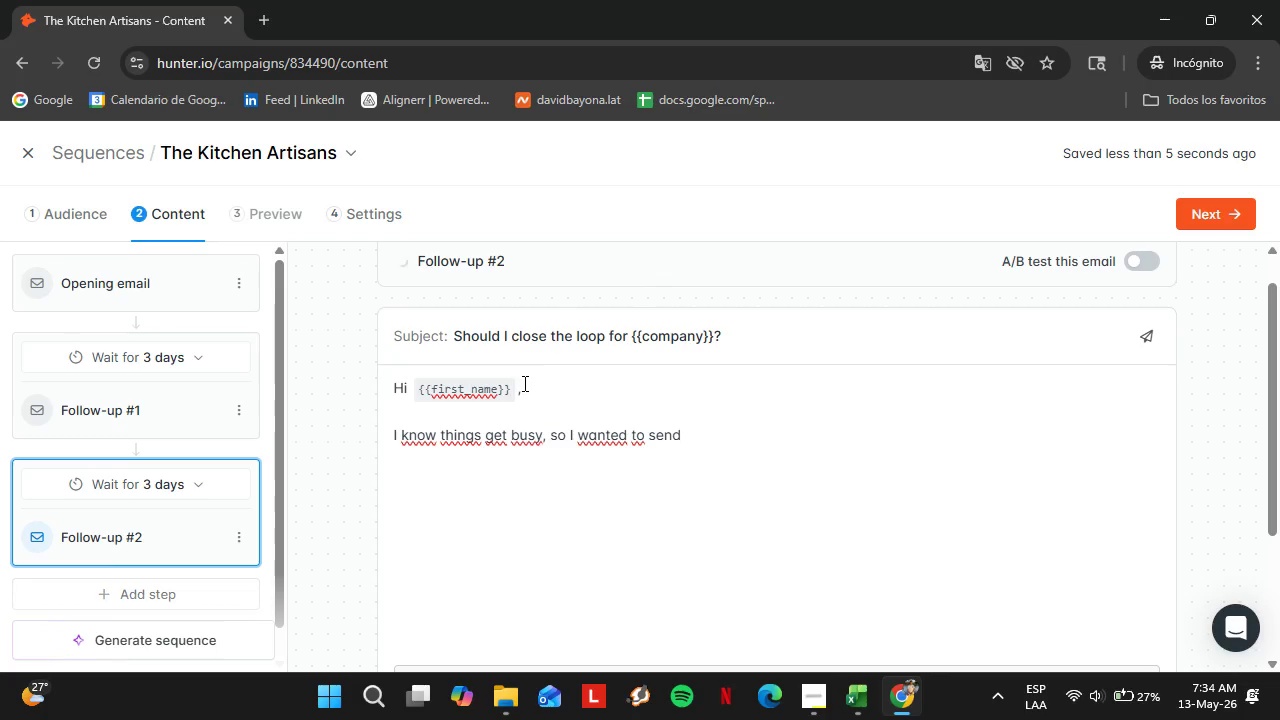 
type( one final follow-up.)
 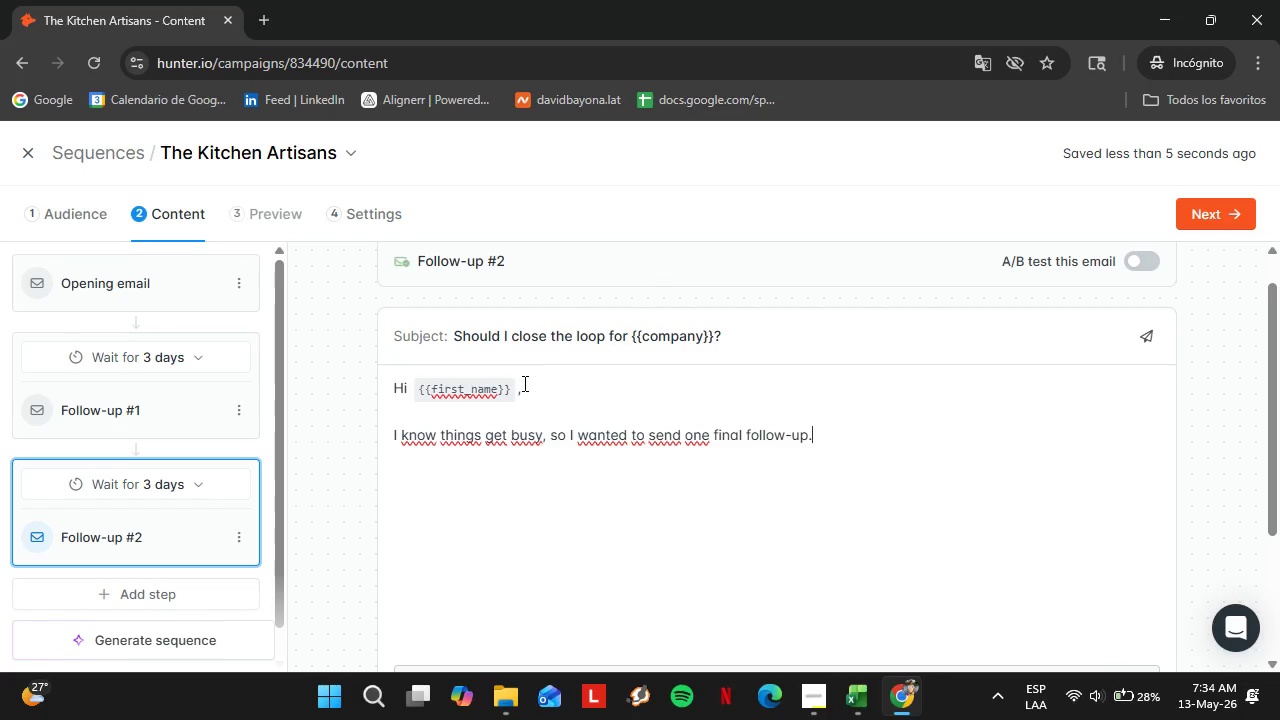 
key(Shift+Enter)
 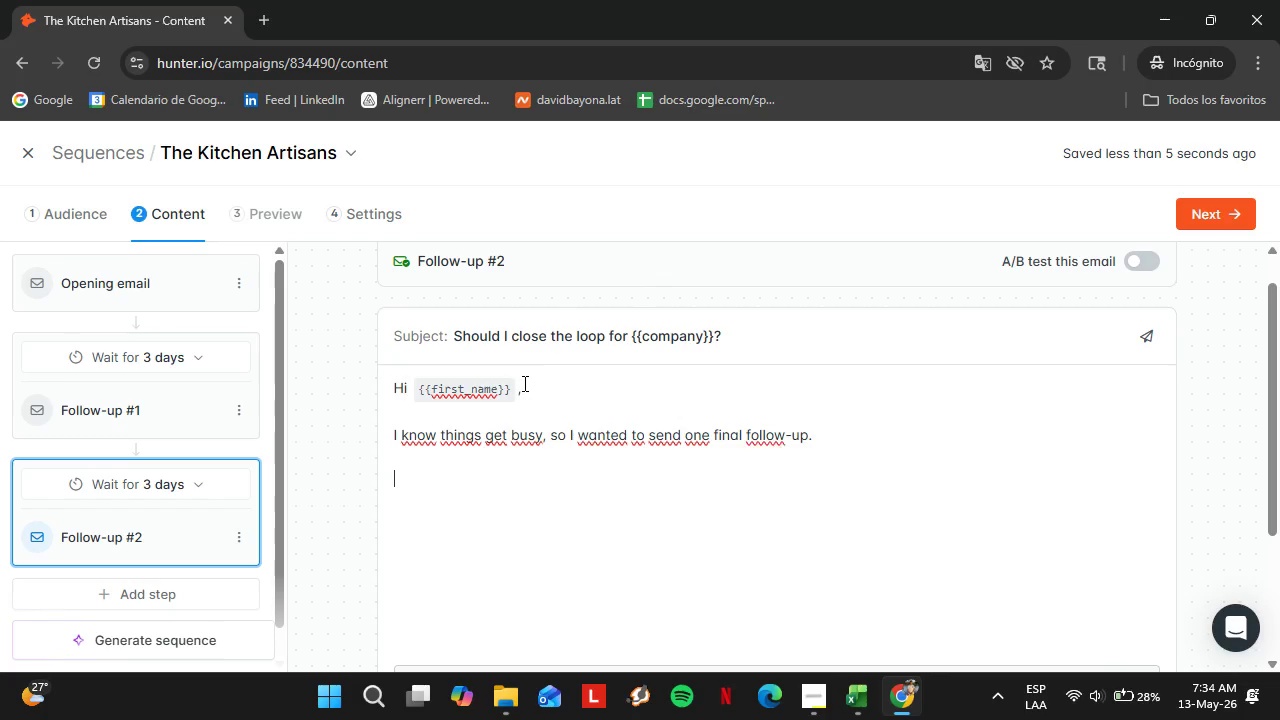 
key(Shift+Enter)
 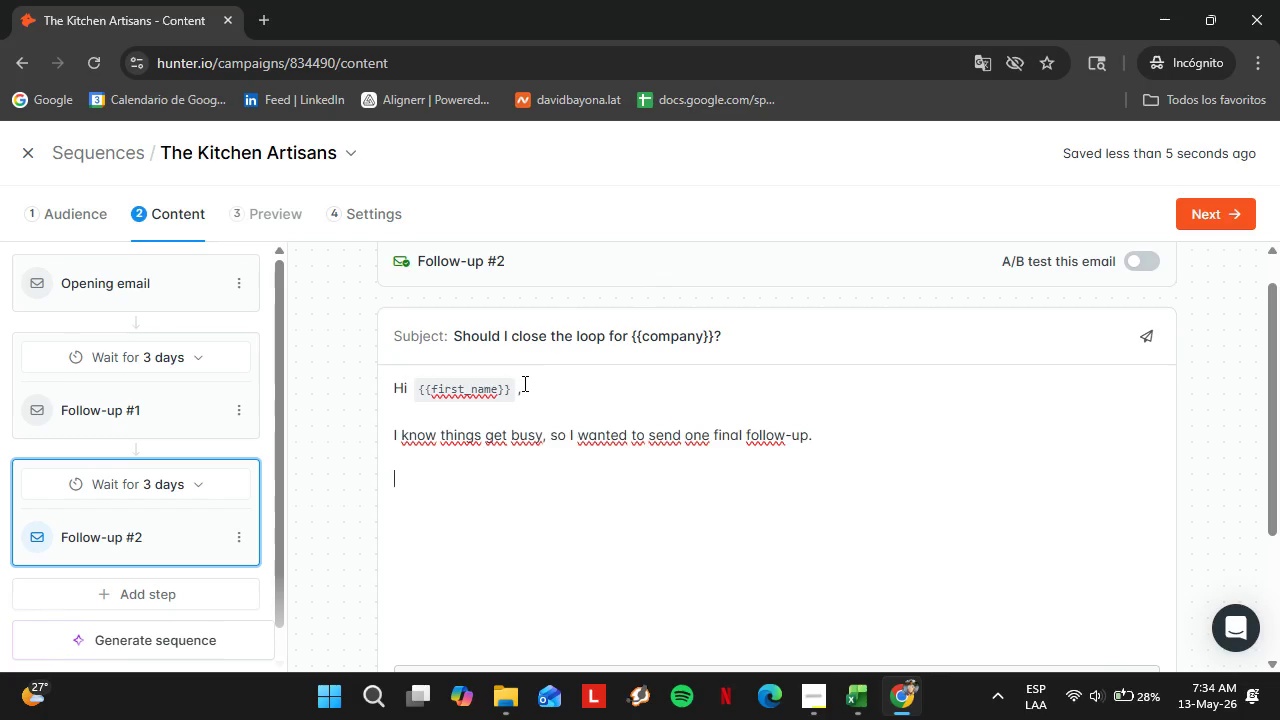 
type(If a referral relationship or sustainable materials resource would be use )
key(Backspace)
type(ful d)
key(Backspace)
type(for )
 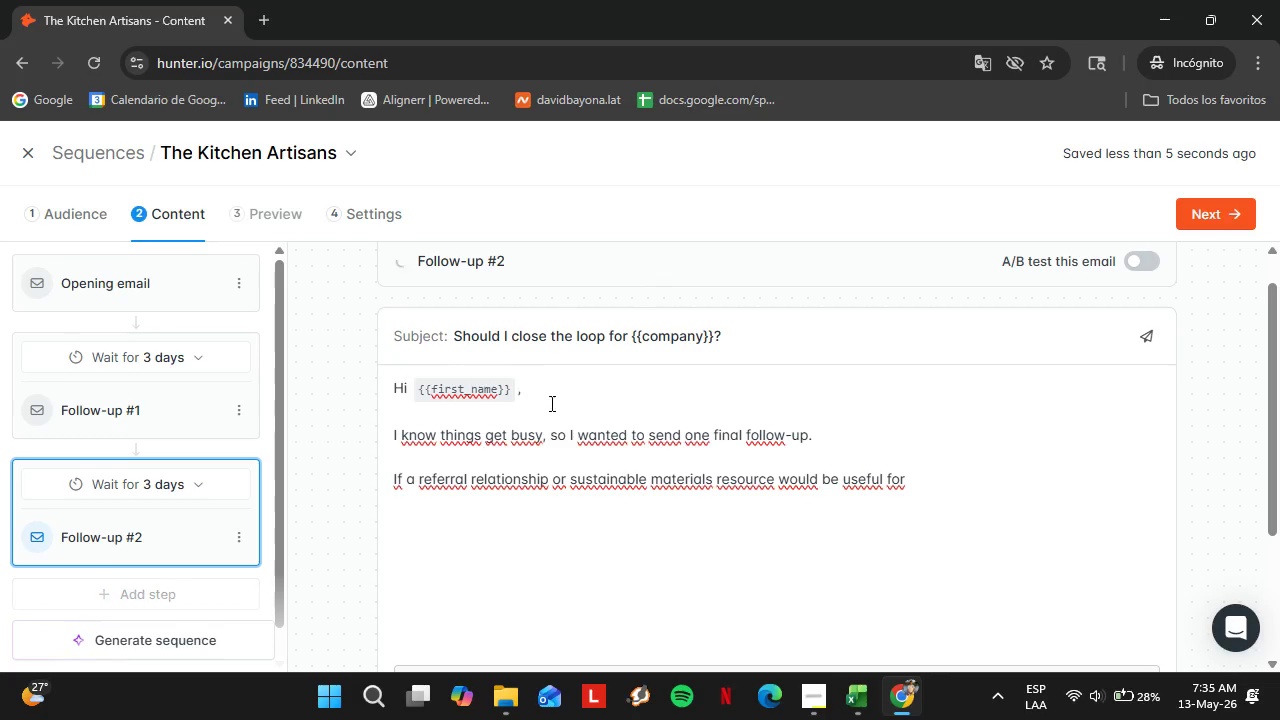 
scroll: coordinate [843, 527], scroll_direction: down, amount: 4.0
 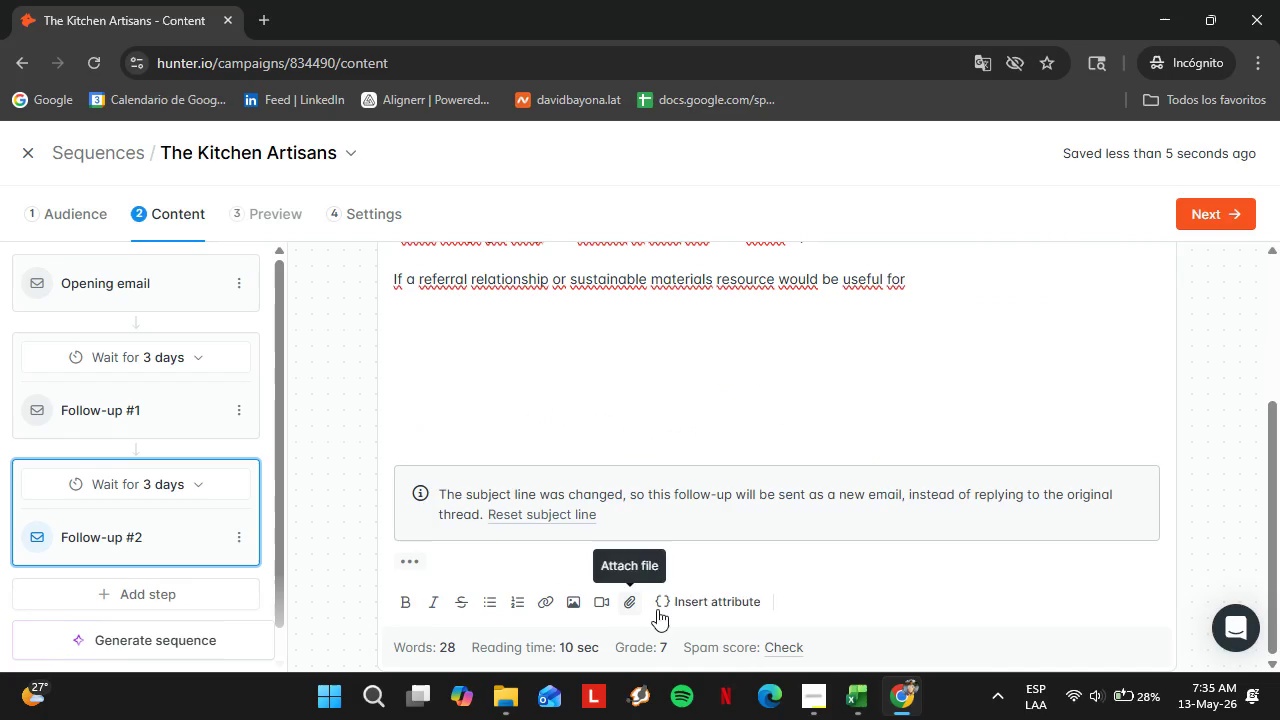 
left_click([703, 592])
 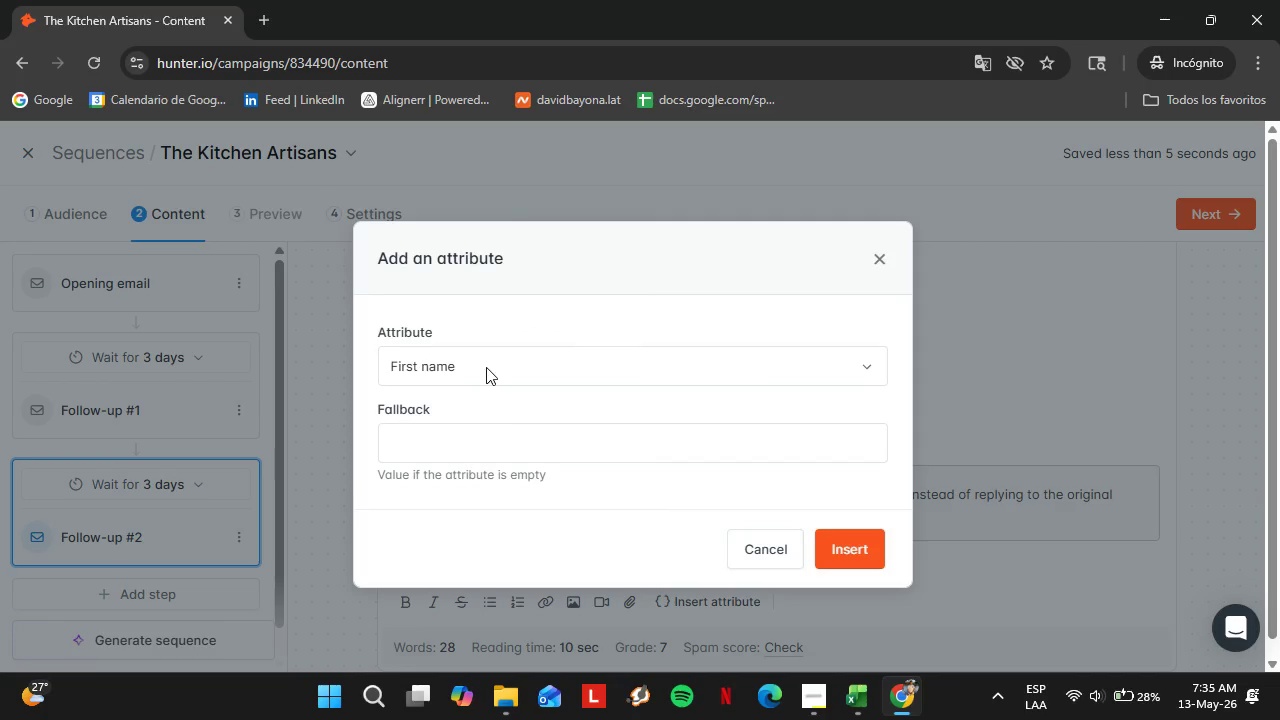 
left_click([486, 367])
 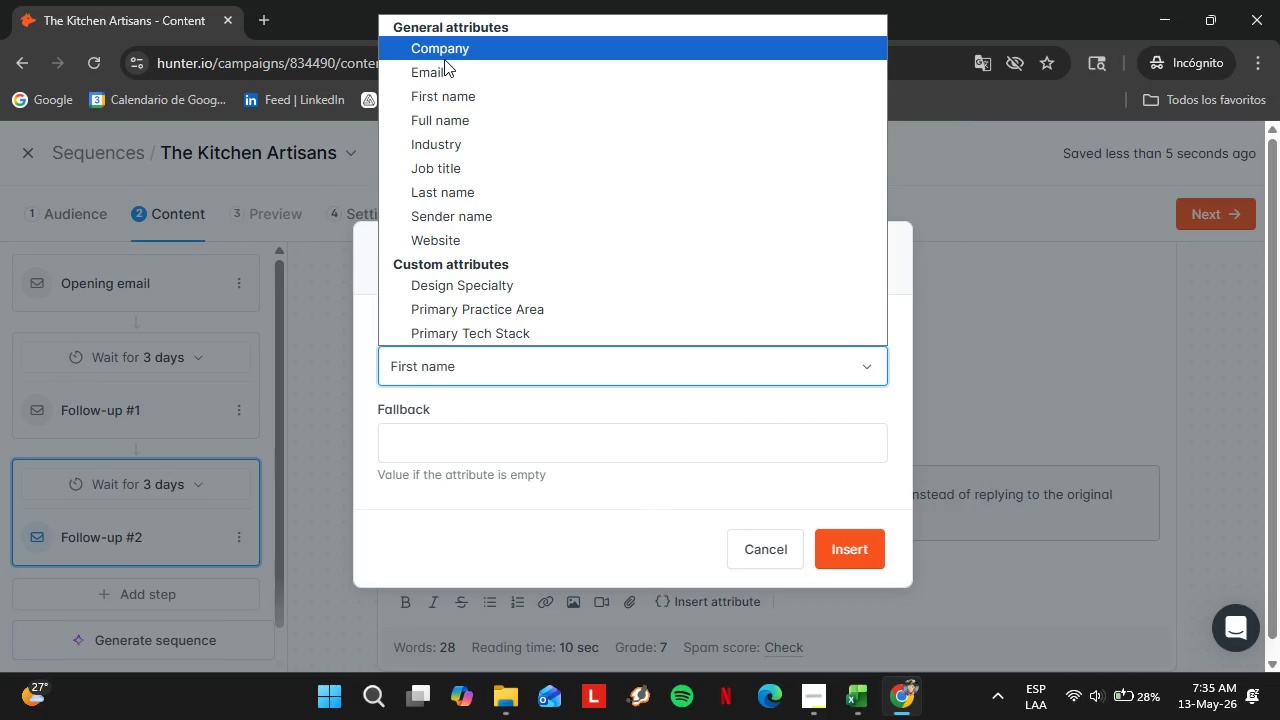 
left_click([444, 56])
 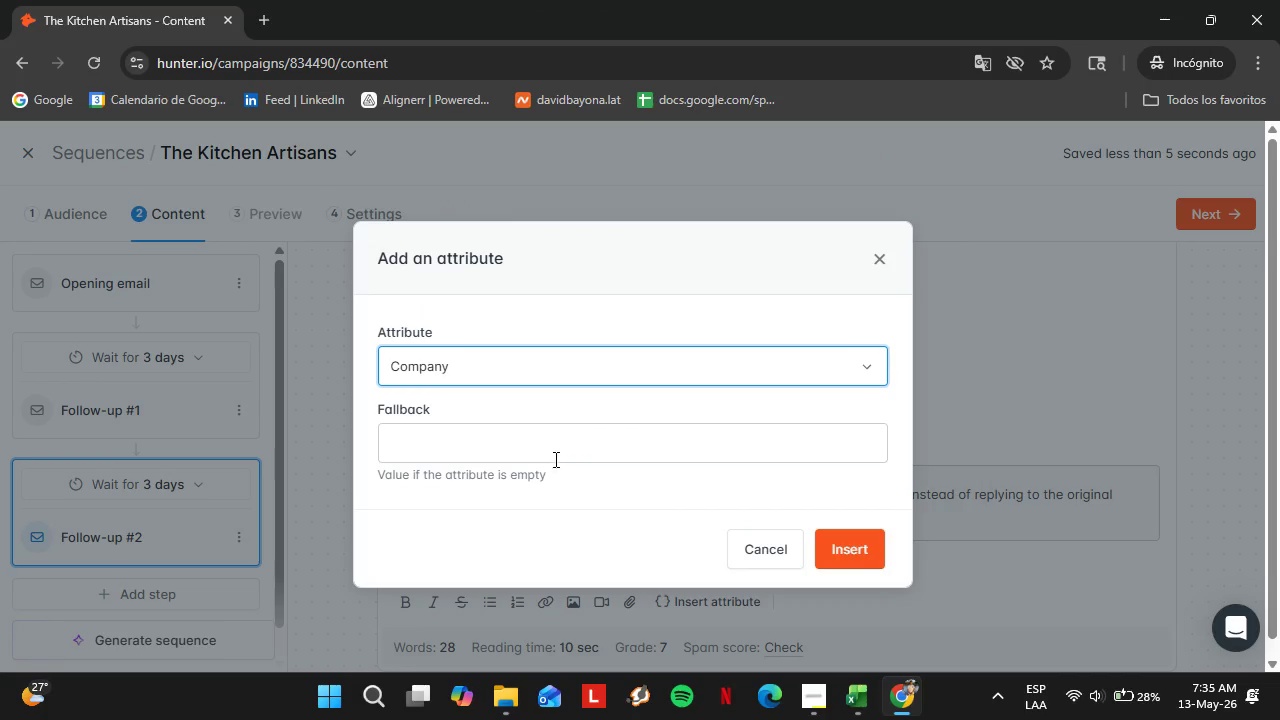 
left_click([549, 455])
 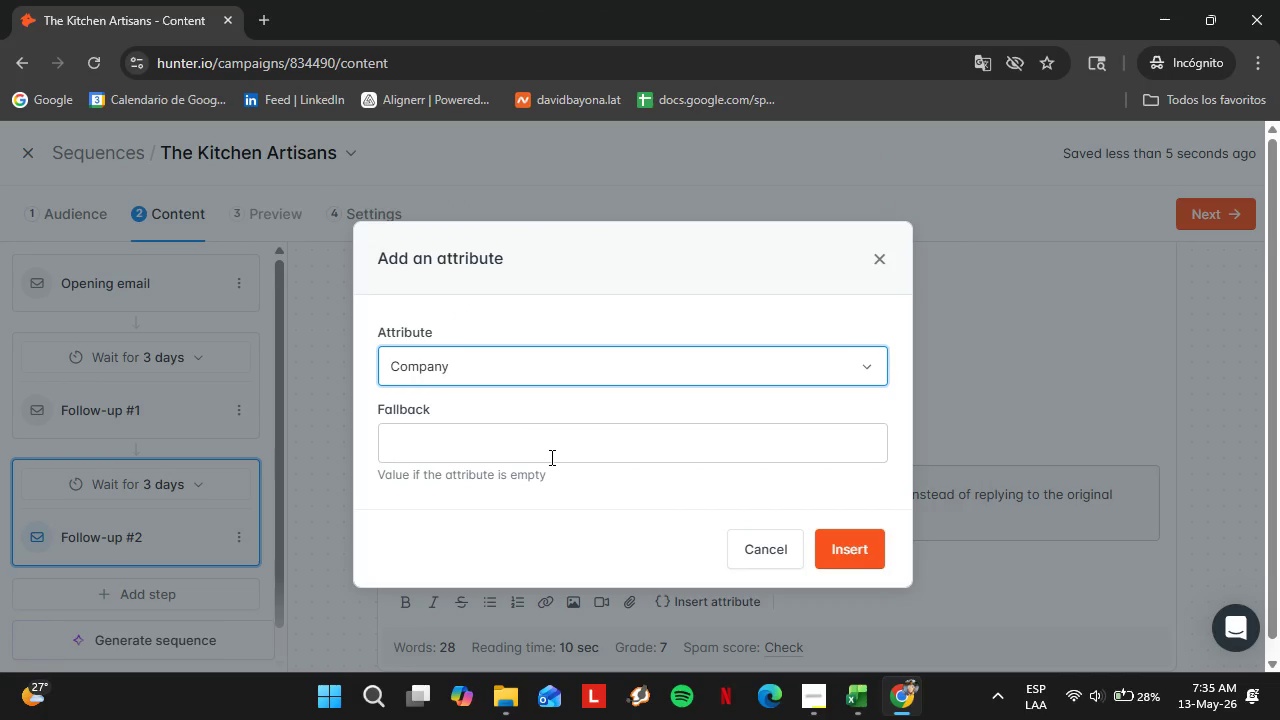 
left_click([511, 305])
 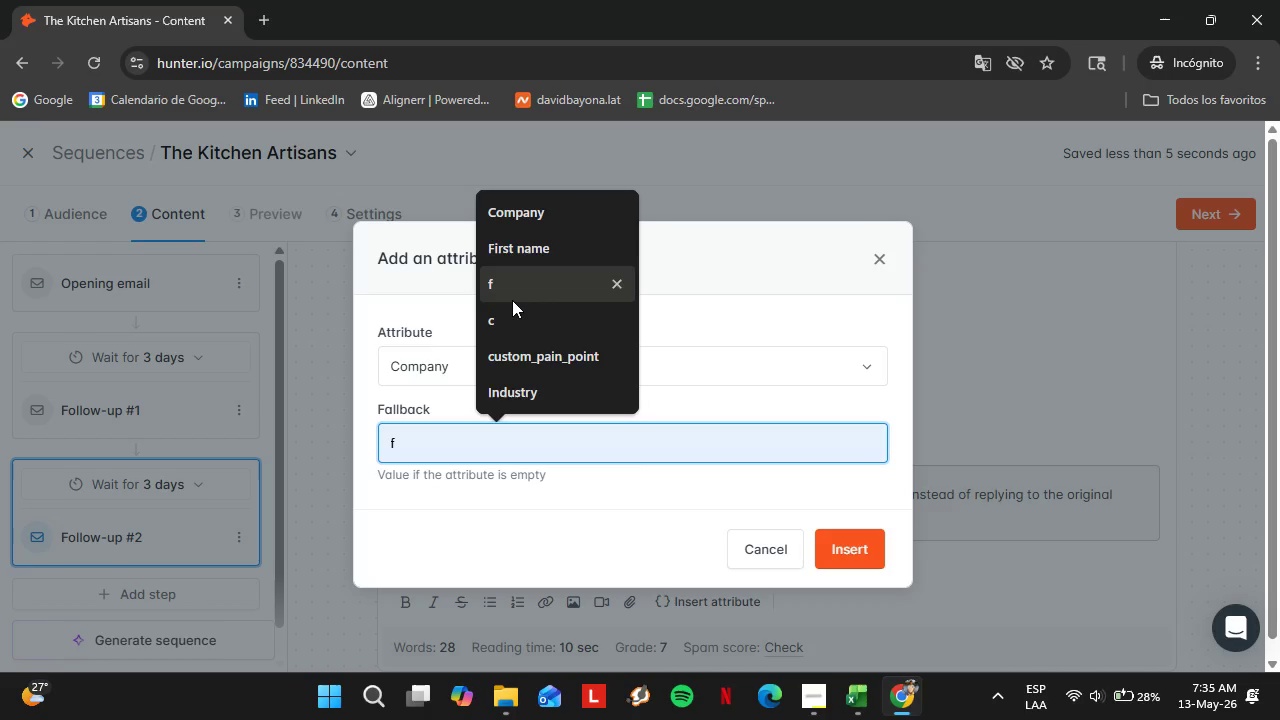 
left_click([854, 538])
 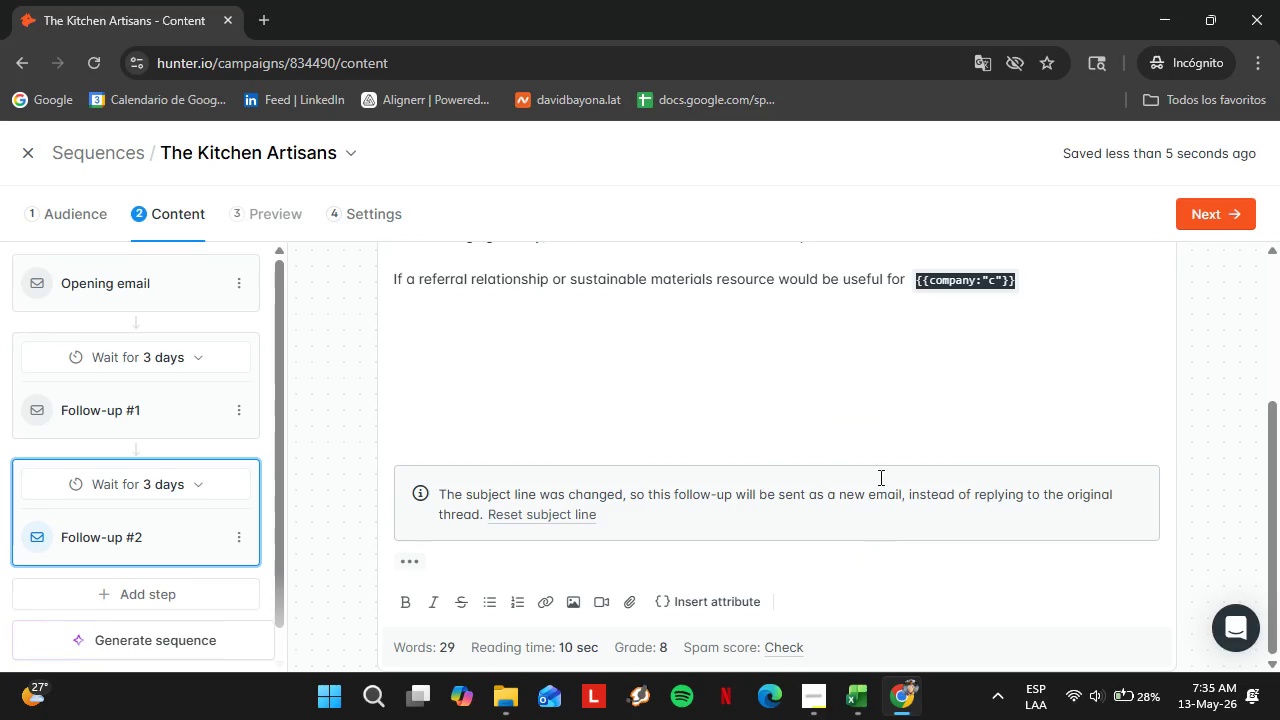 
scroll: coordinate [913, 428], scroll_direction: up, amount: 2.0
 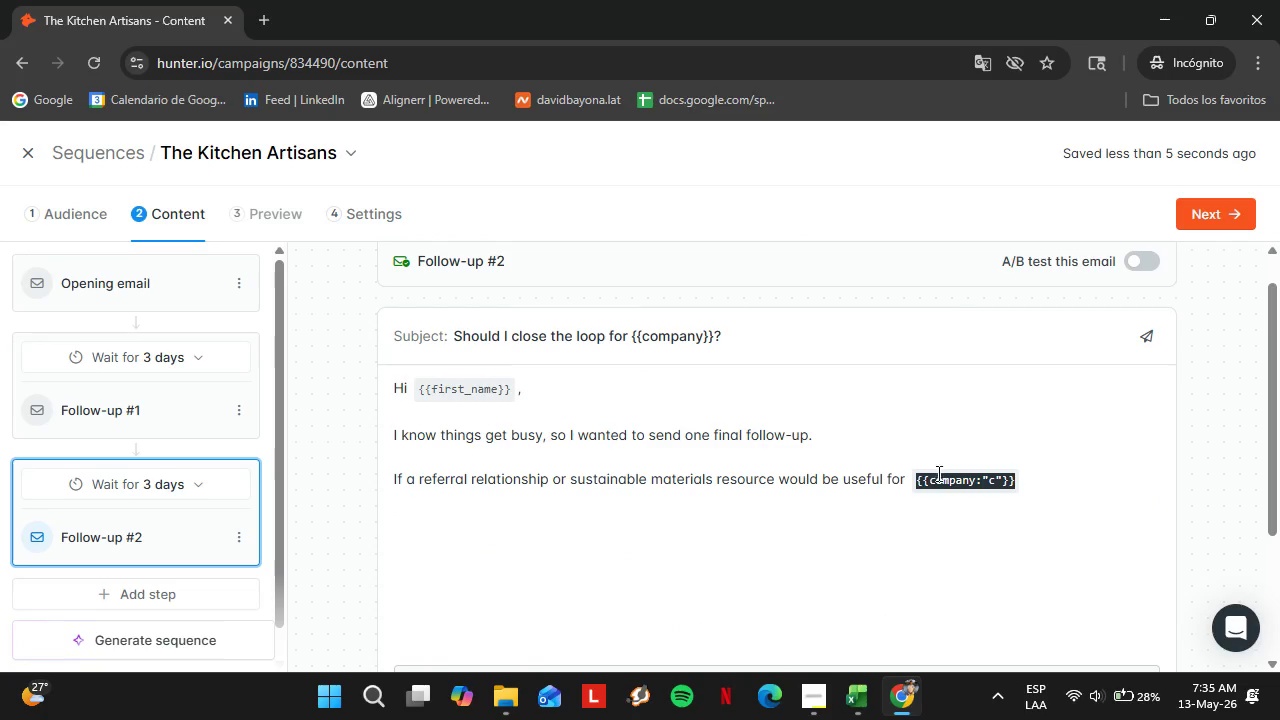 
left_click([938, 475])
 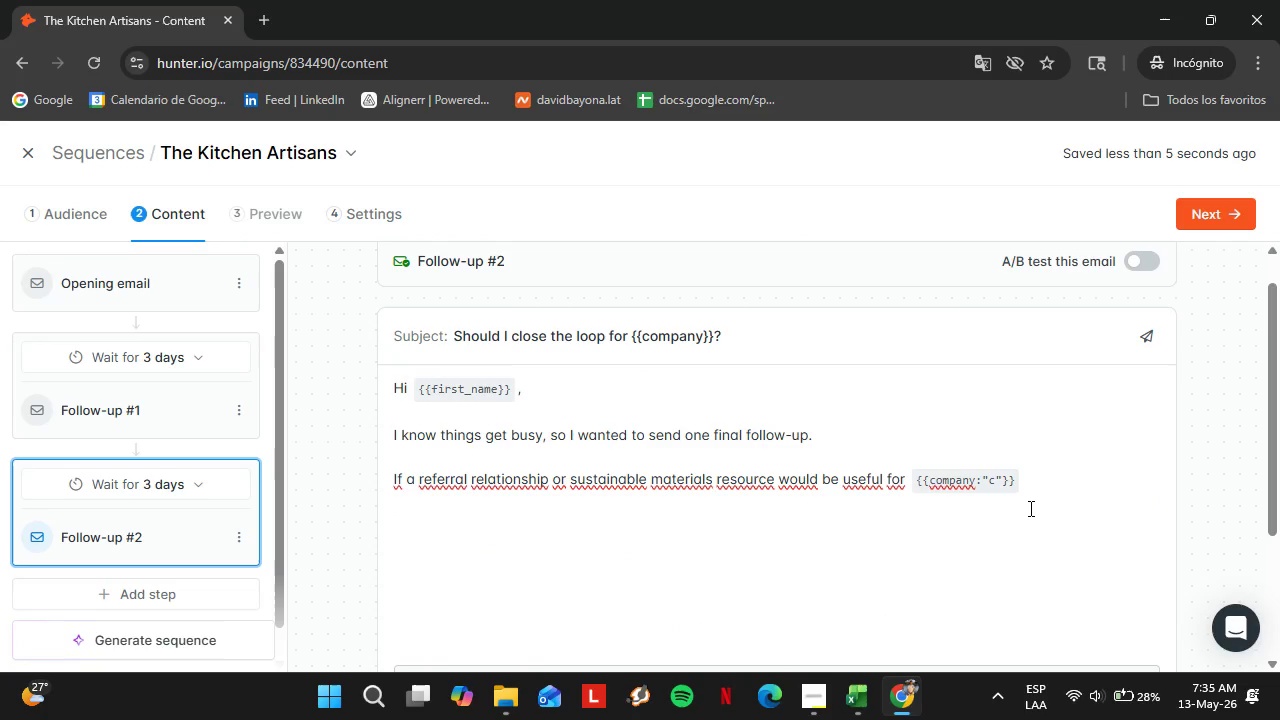 
left_click([1028, 508])
 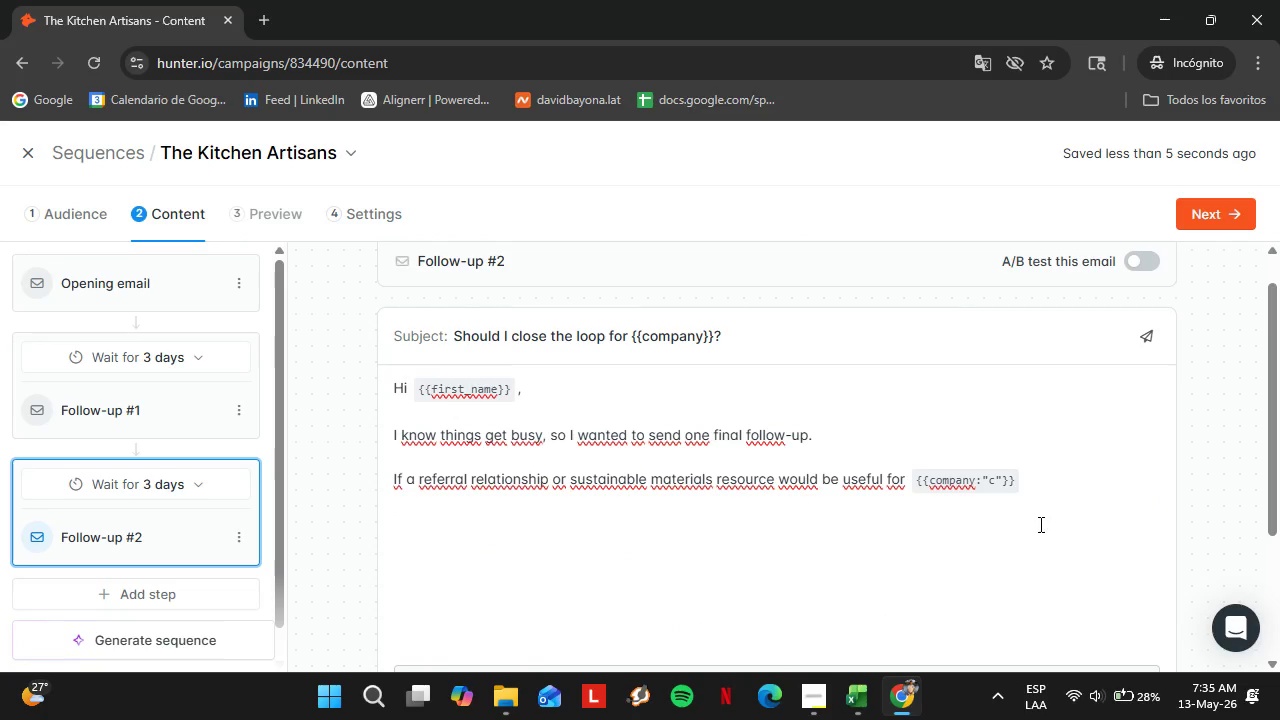 
double_click([1023, 523])
 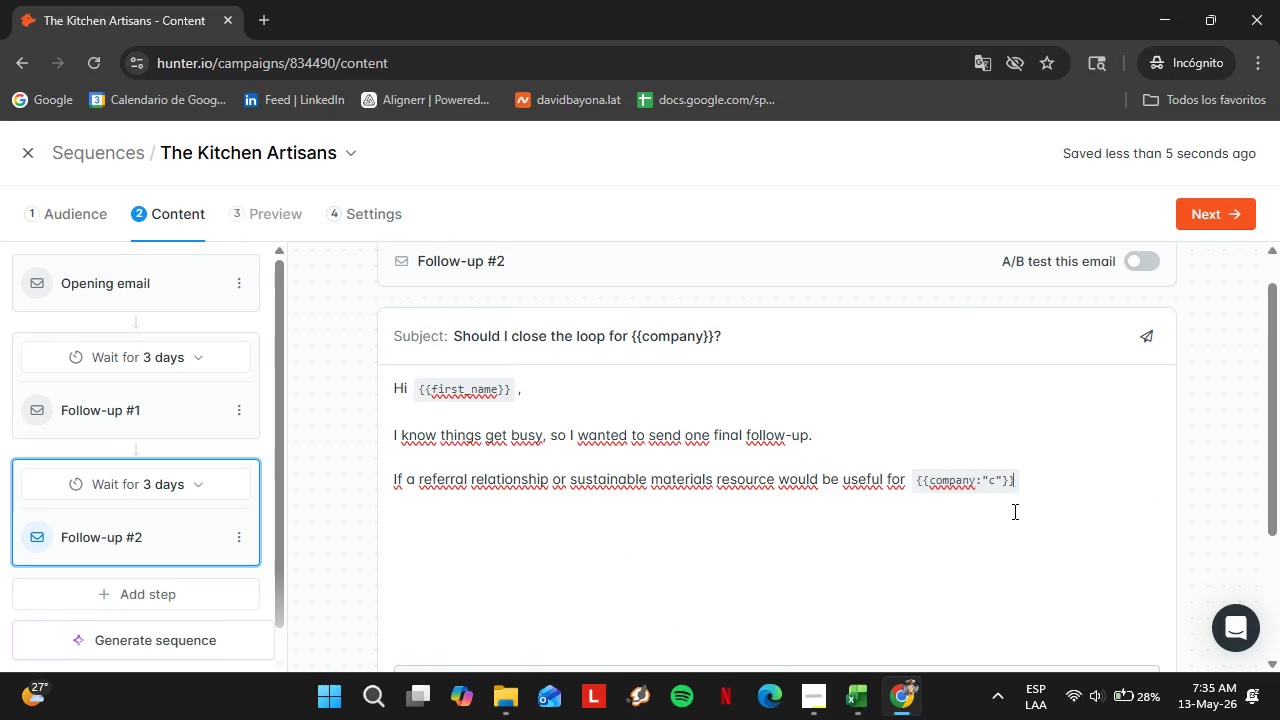 
left_click_drag(start_coordinate=[1010, 511], to_coordinate=[1022, 520])
 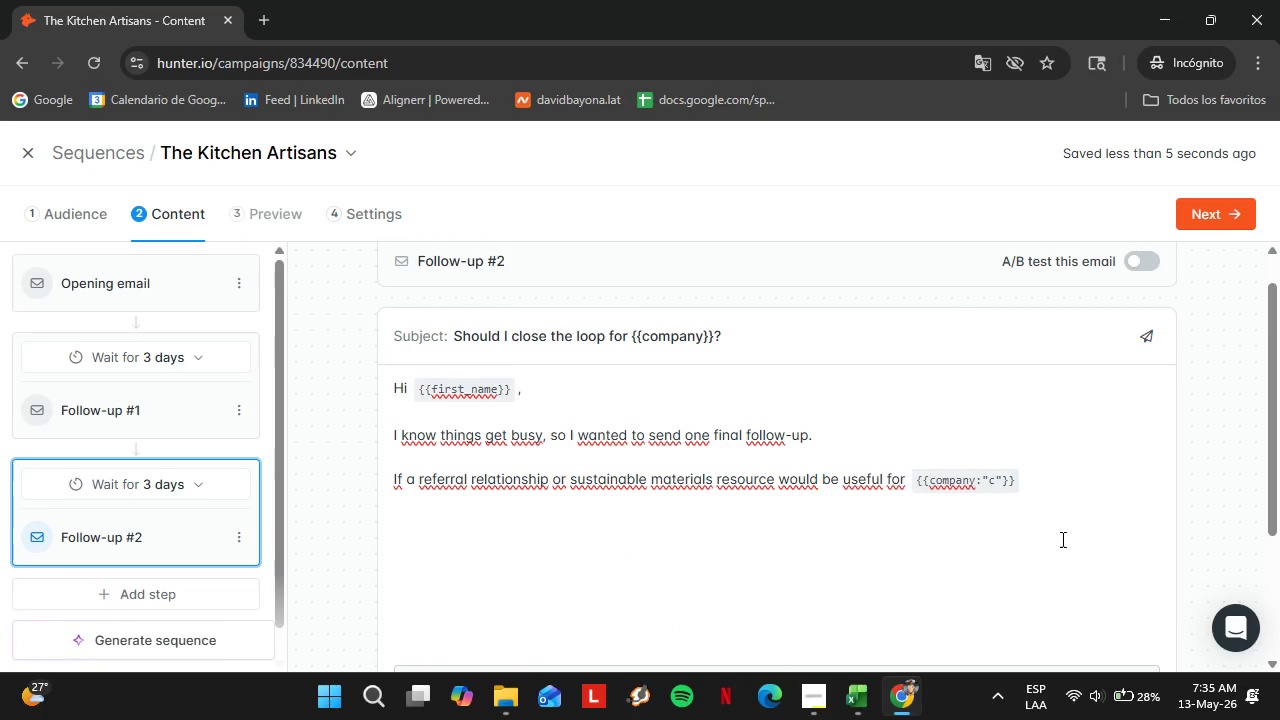 
left_click_drag(start_coordinate=[1049, 531], to_coordinate=[1065, 545])
 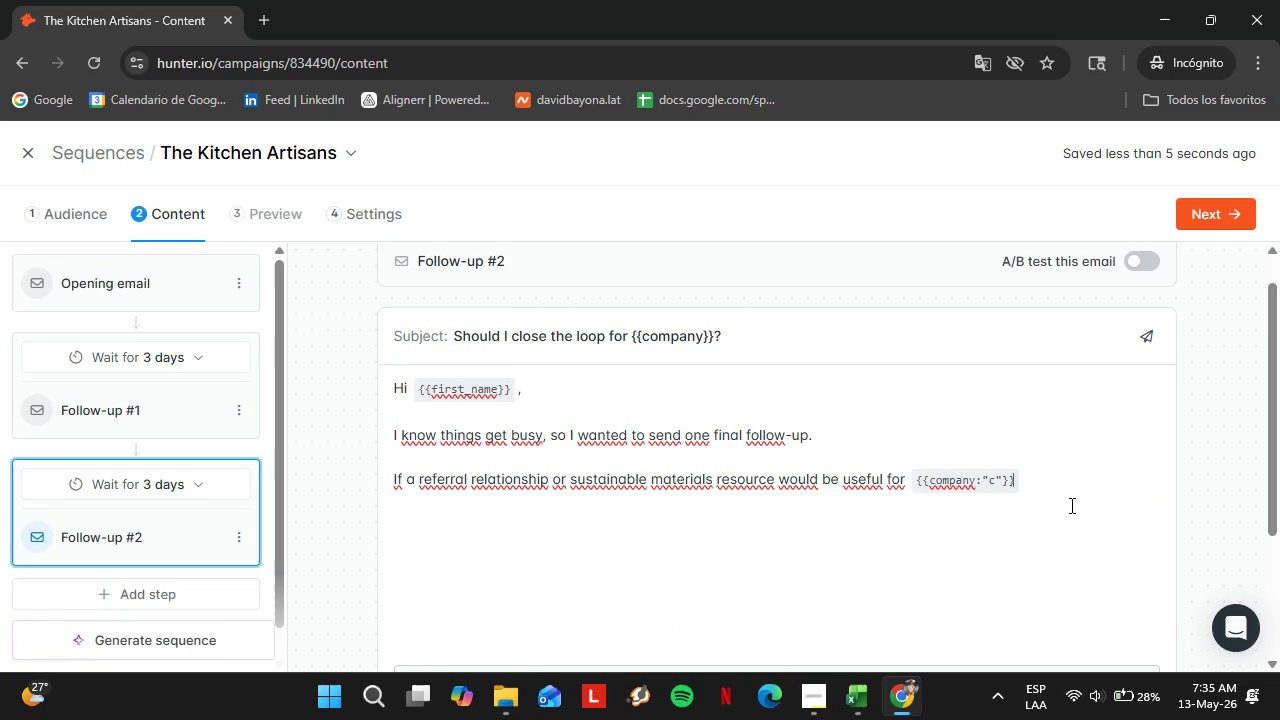 
left_click_drag(start_coordinate=[1070, 505], to_coordinate=[1070, 511])
 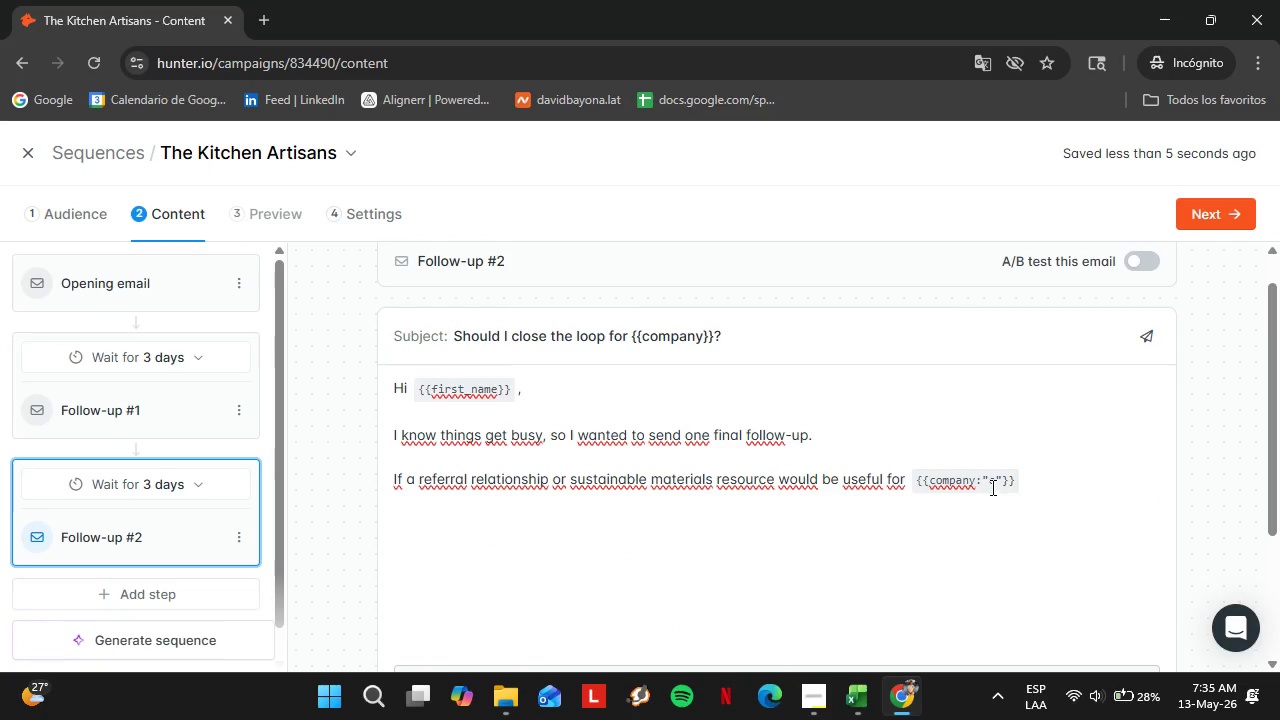 
left_click_drag(start_coordinate=[975, 478], to_coordinate=[1002, 477])
 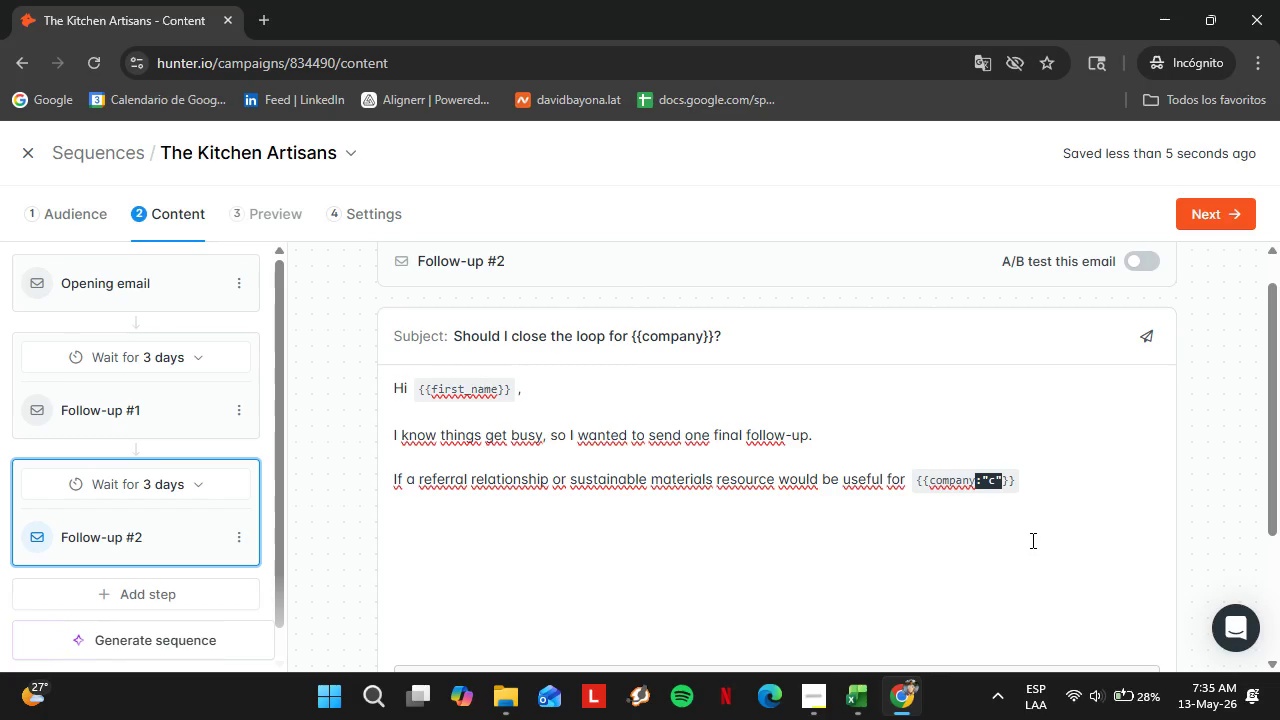 
key(Backspace)
 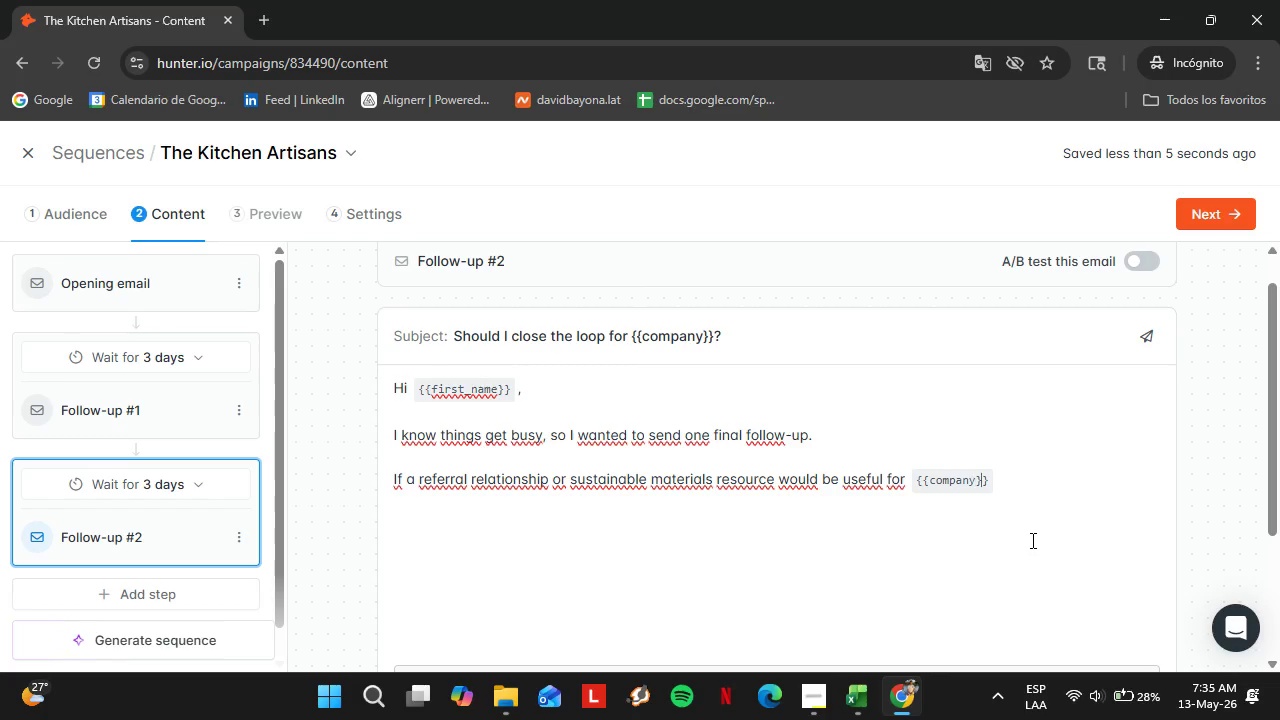 
hold_key(key=ArrowRight, duration=0.78)
 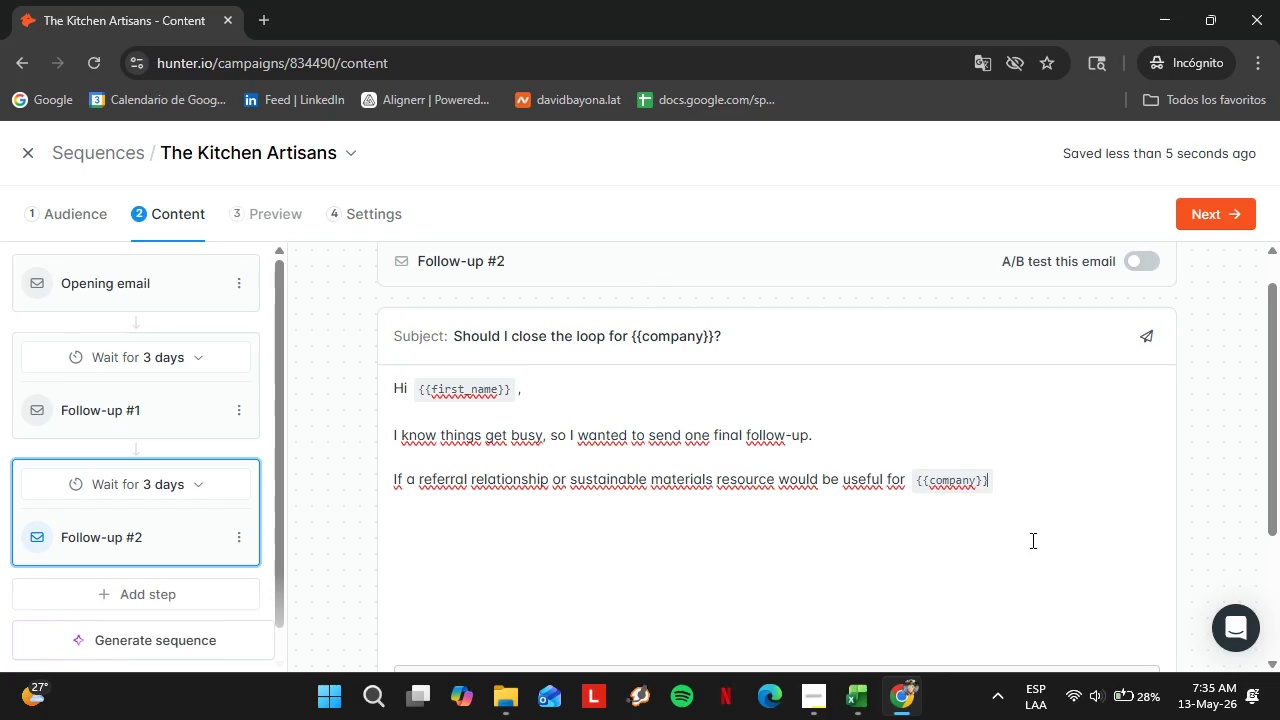 
wait(6.91)
 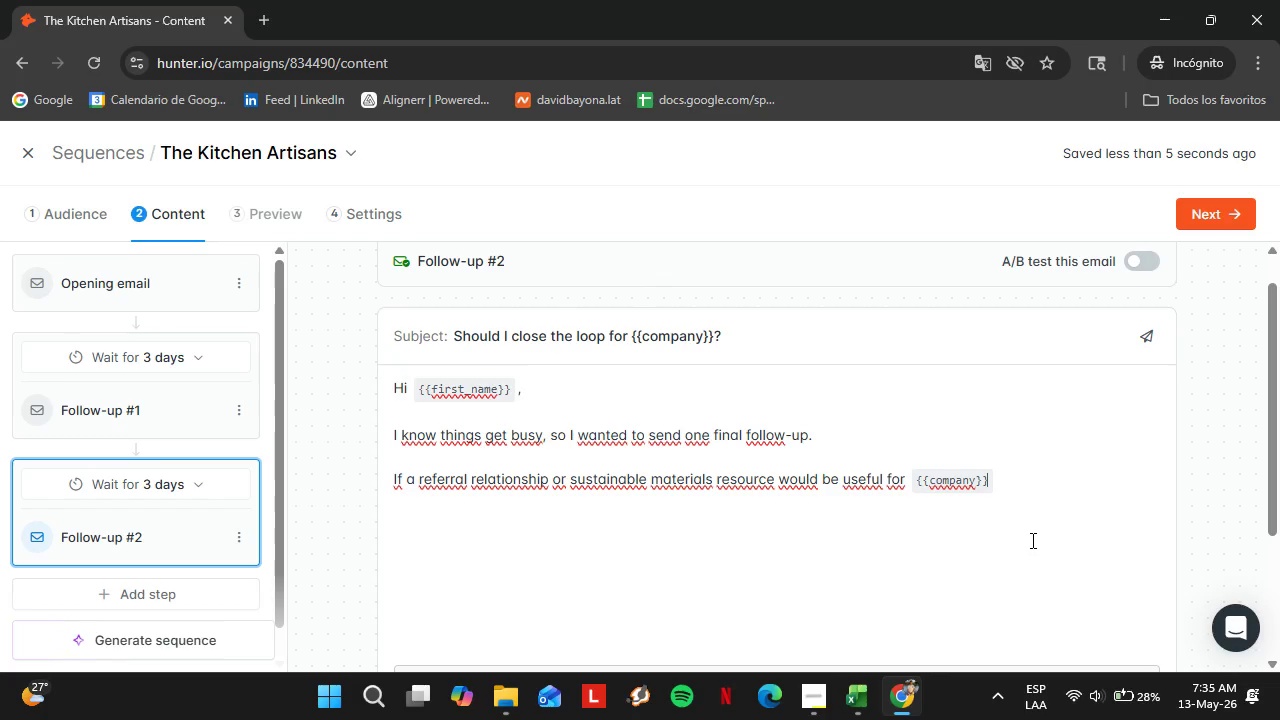 
type( later this year,)
 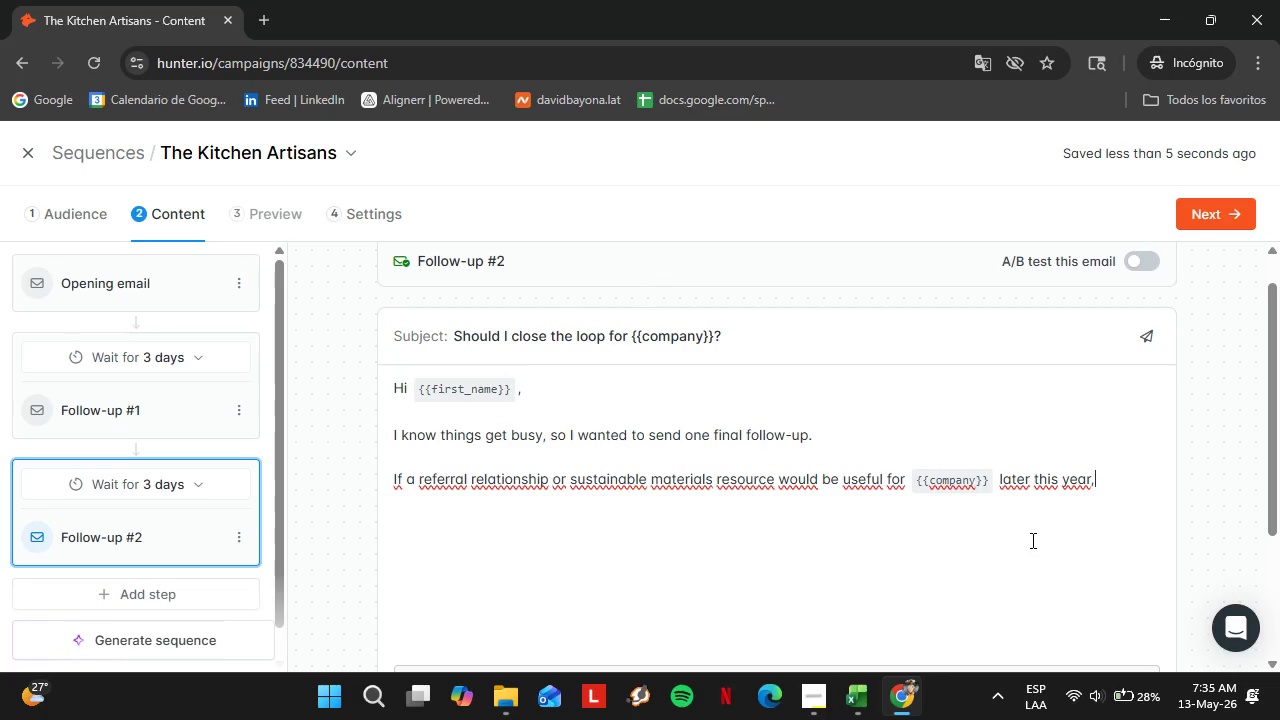 
type( I[d be happy to reconnect anytima.)
key(Backspace)
key(Backspace)
type(e.)
 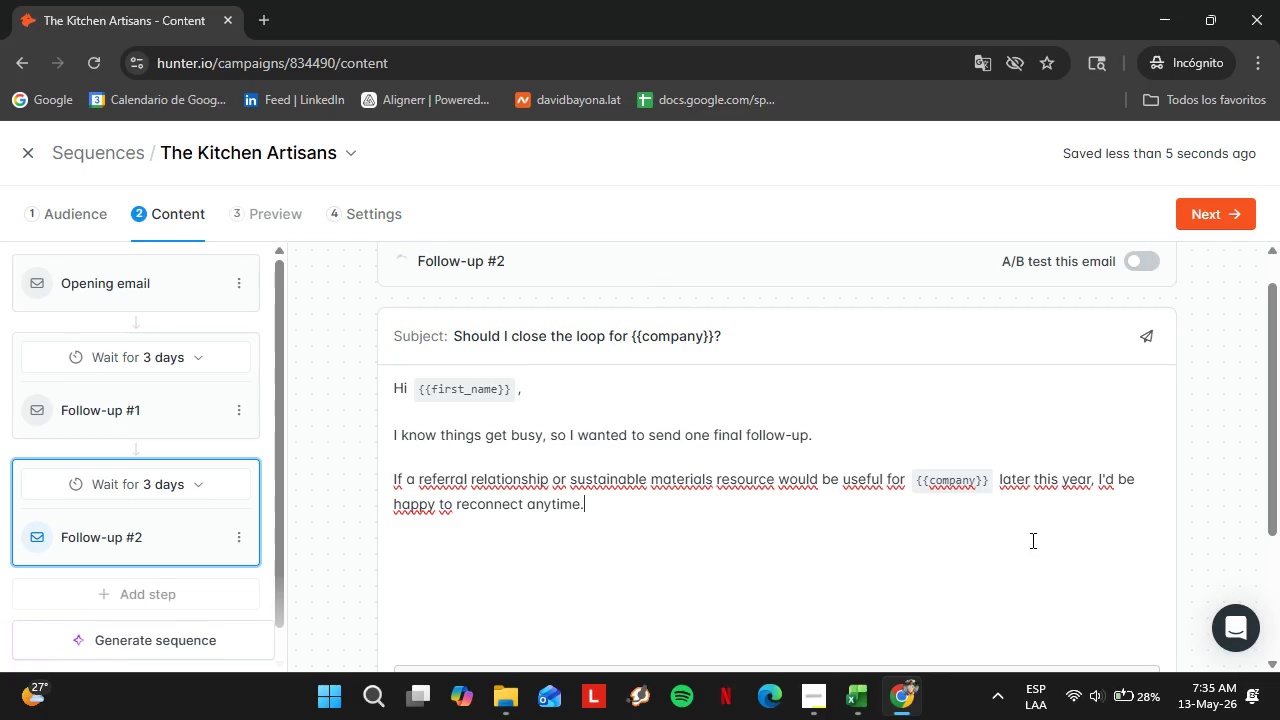 
key(Shift+Enter)
 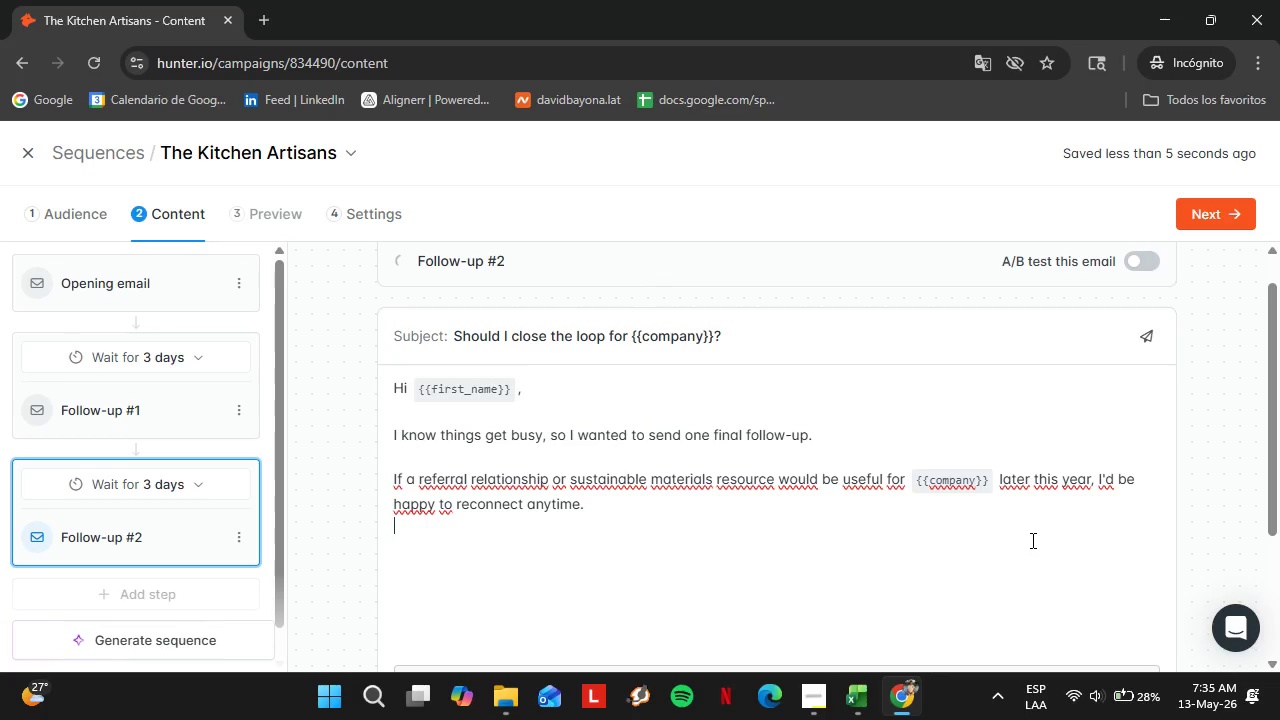 
key(Shift+Enter)
 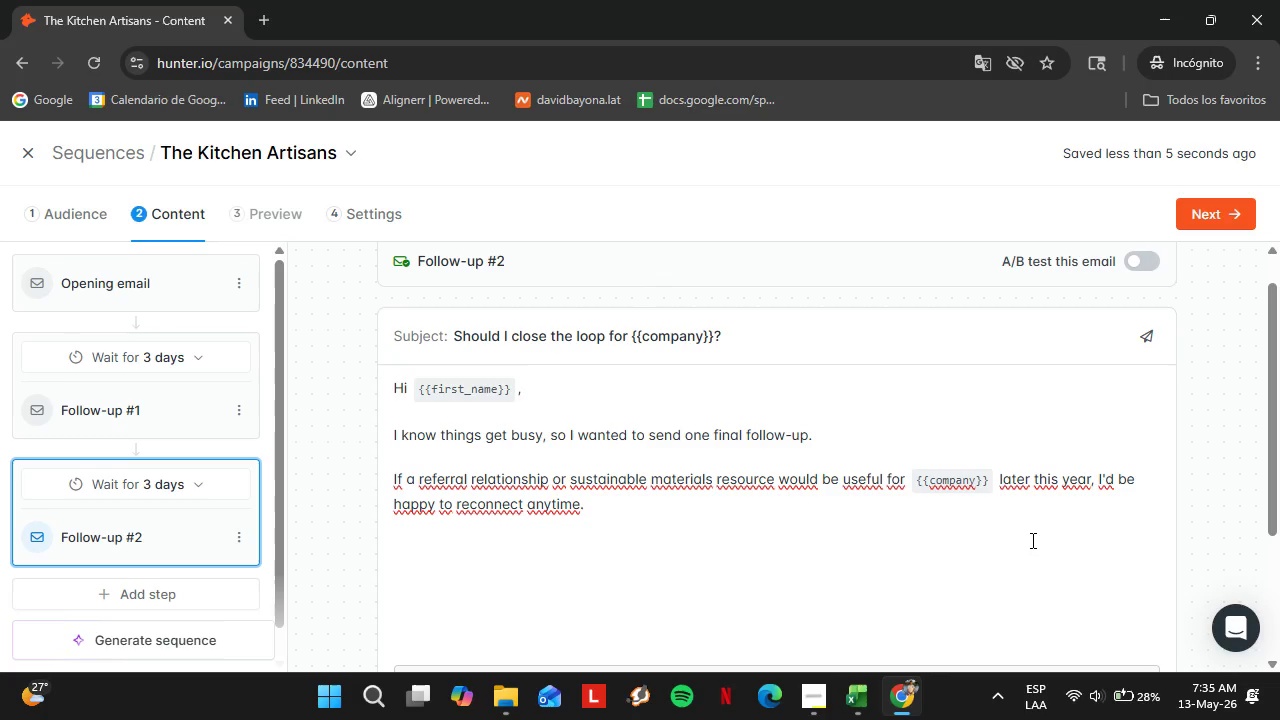 
type(Otherwise, no worrr)
key(Backspace)
type(ies at all.)
 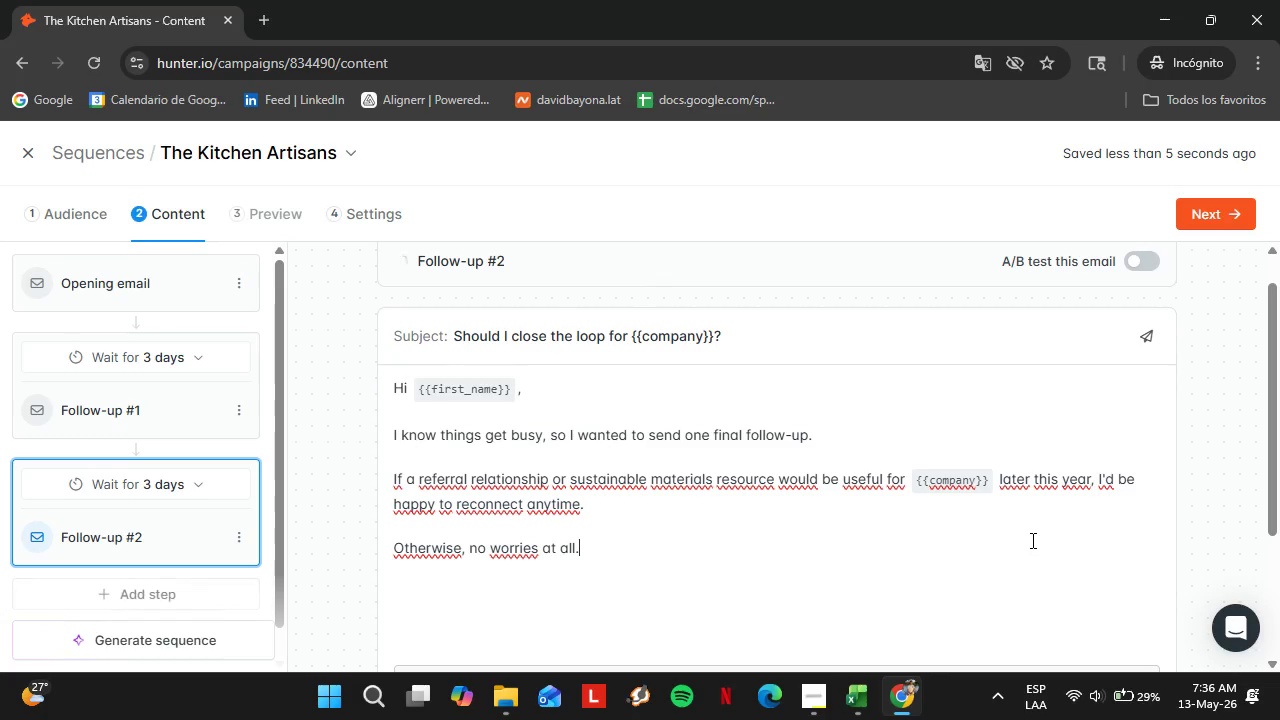 
key(Shift+Enter)
 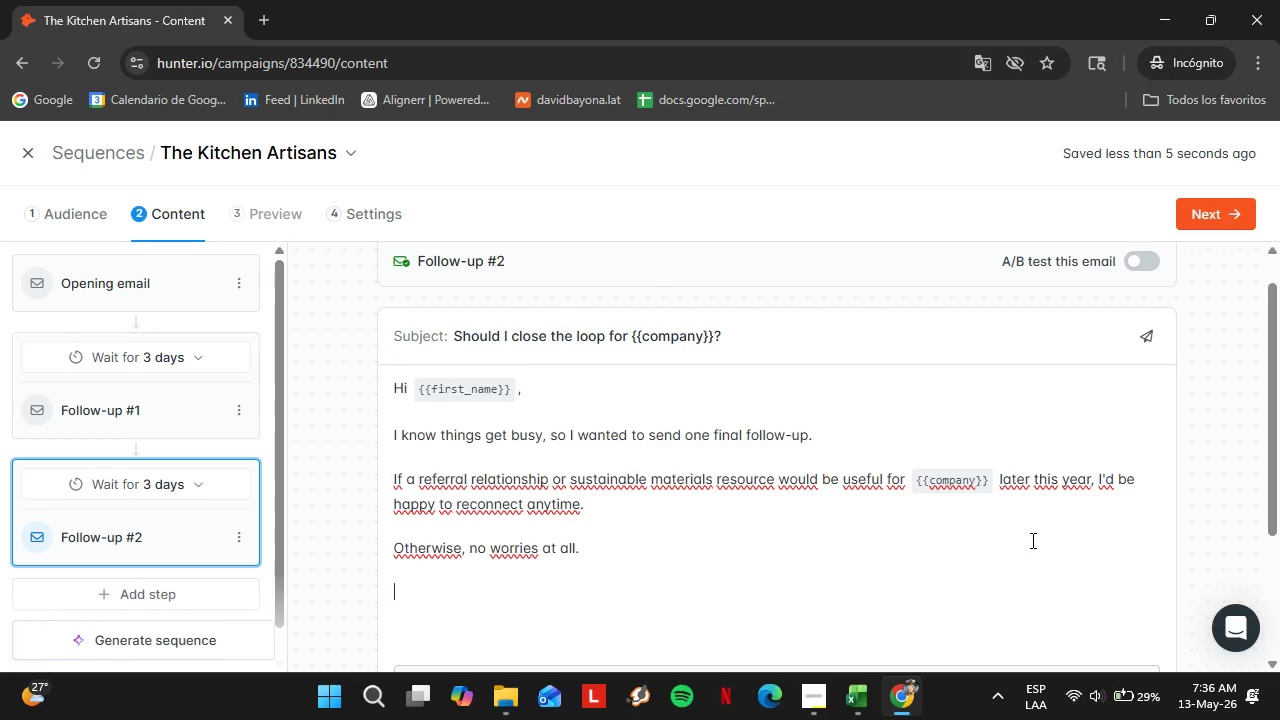 
key(Shift+Enter)
 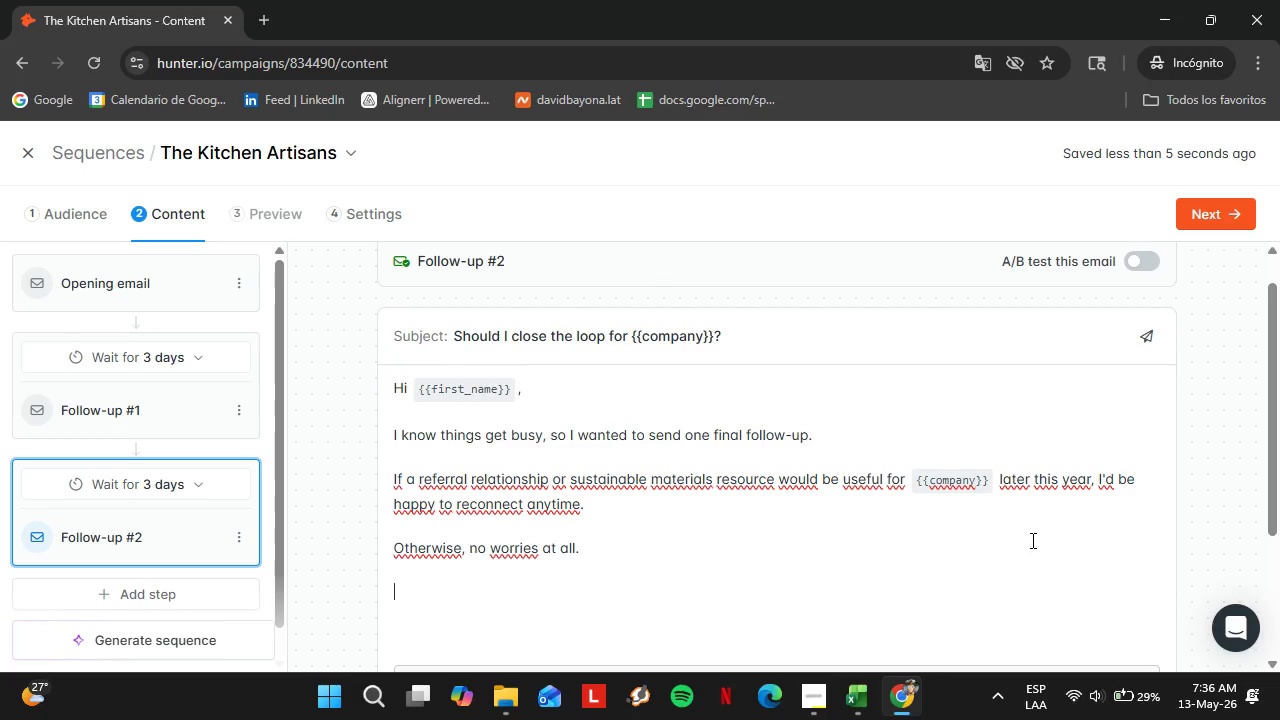 
type(Best,)
 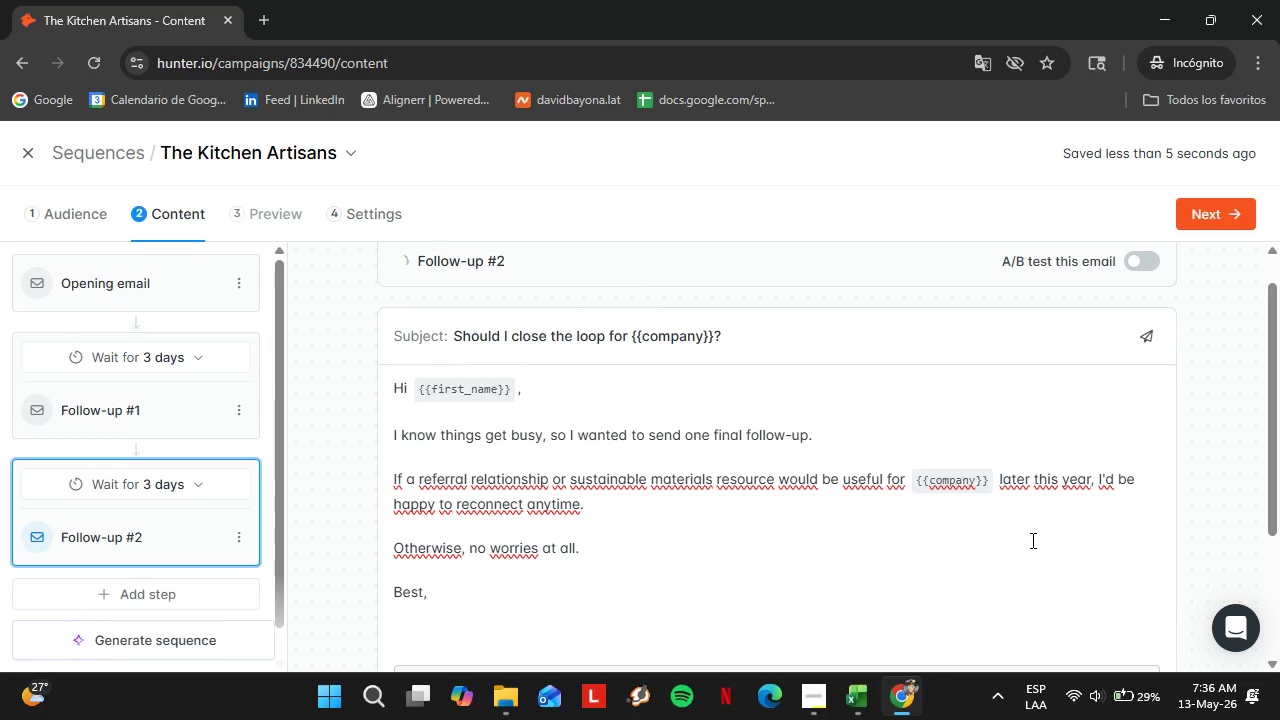 
key(Shift+Enter)
 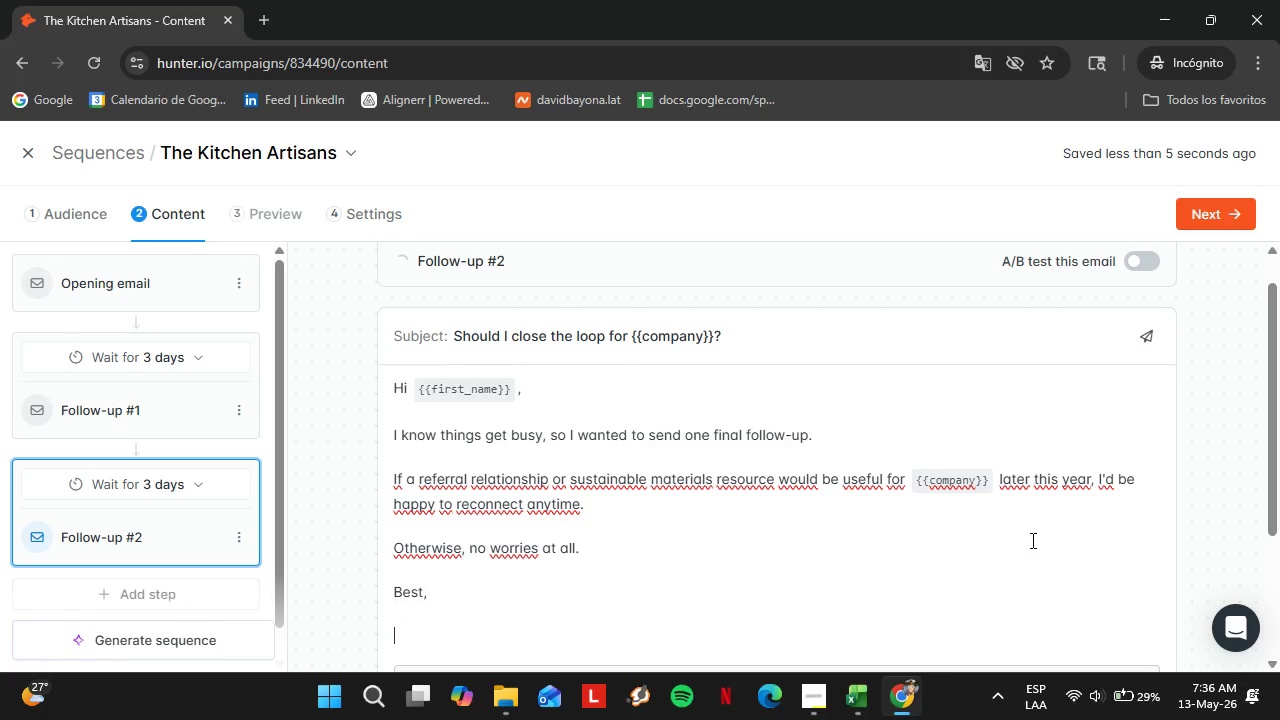 
key(Shift+Enter)
 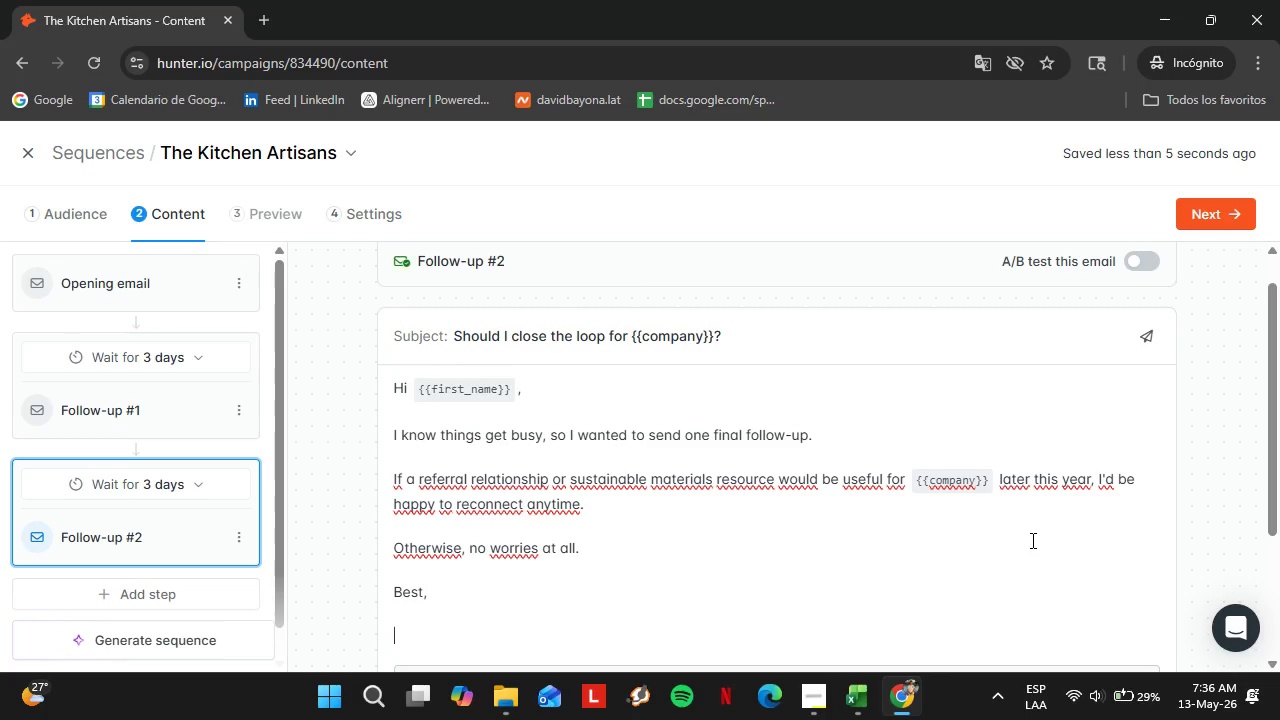 
key(Backspace)
type(The Kitchen Artisans)
 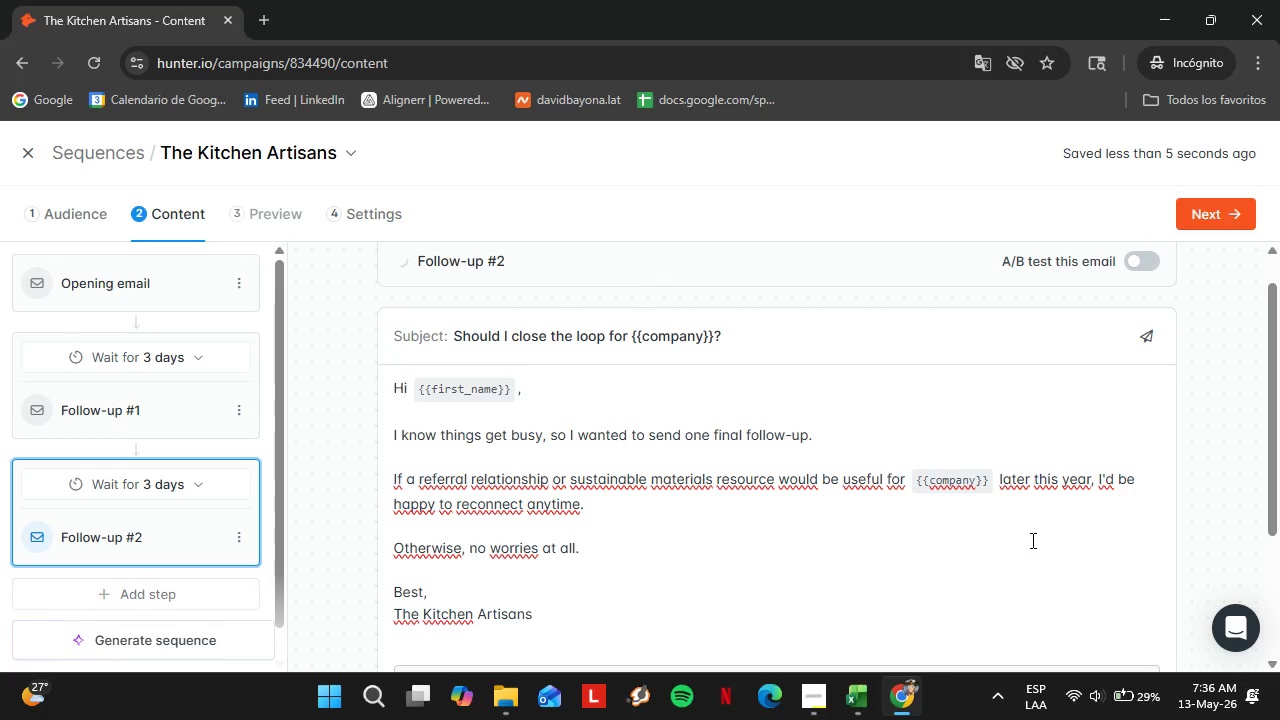 
left_click([360, 206])
 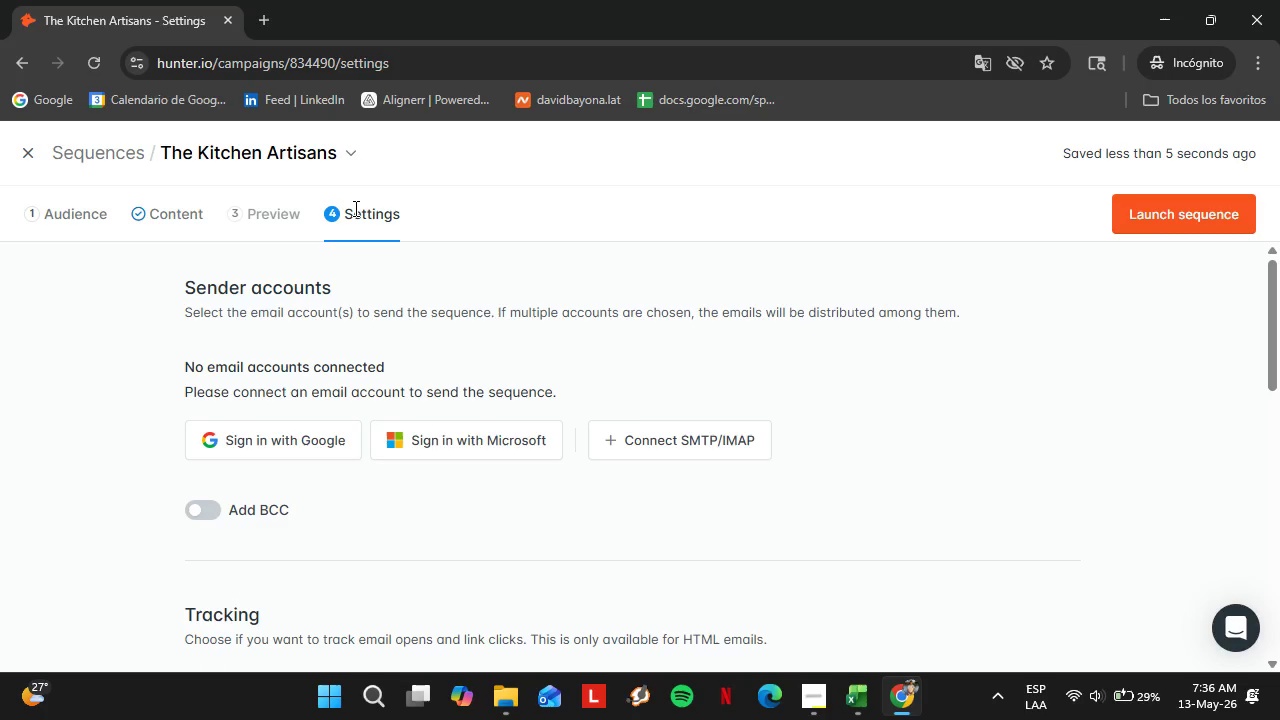 
wait(6.7)
 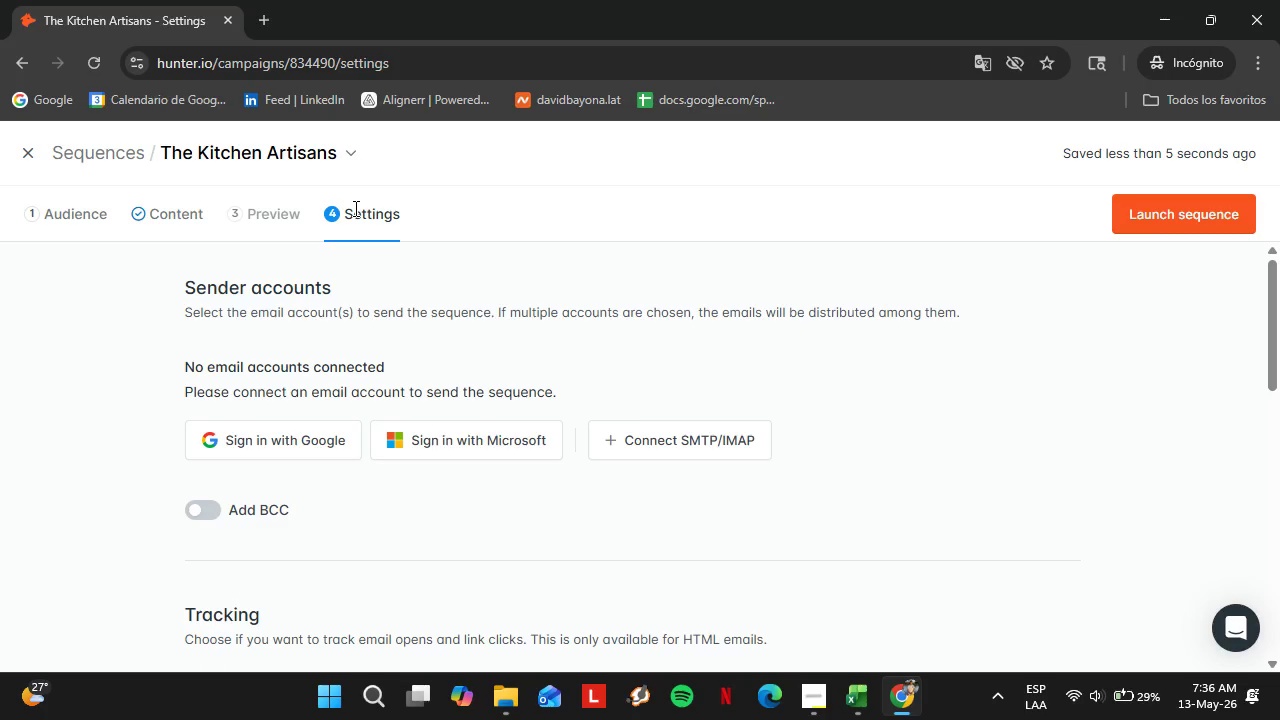 
left_click([164, 236])
 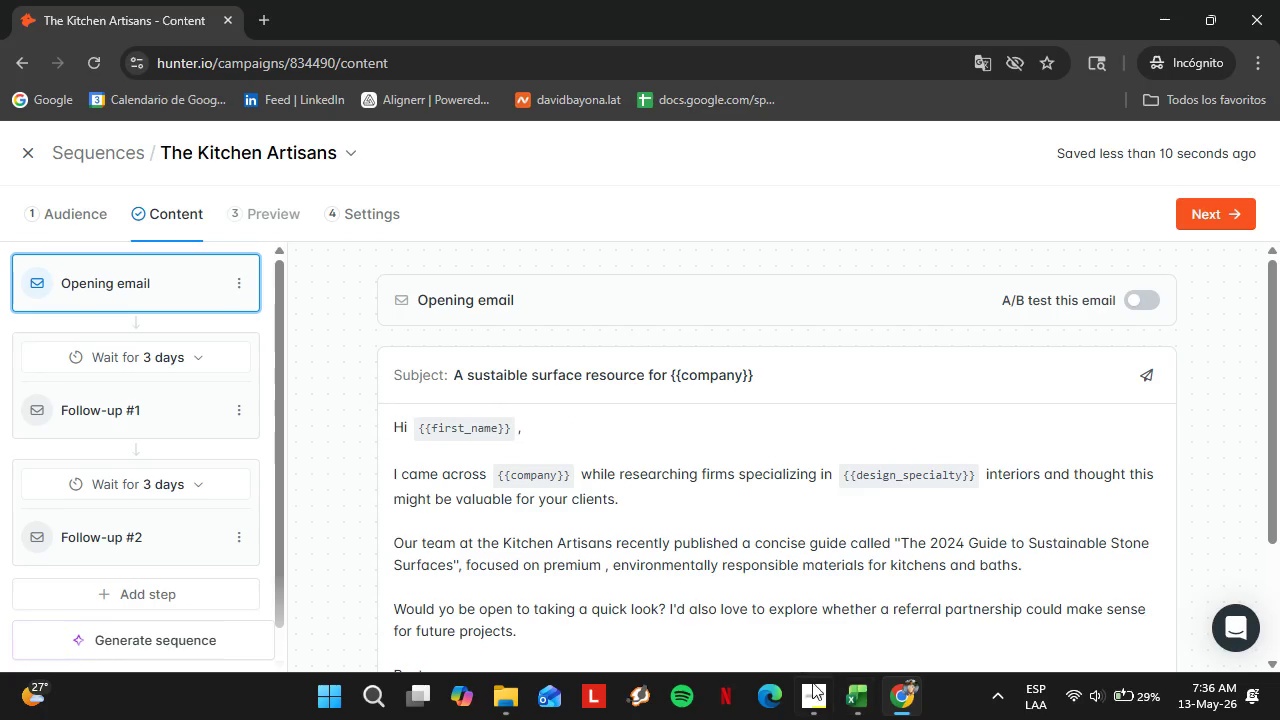 
left_click([814, 708])